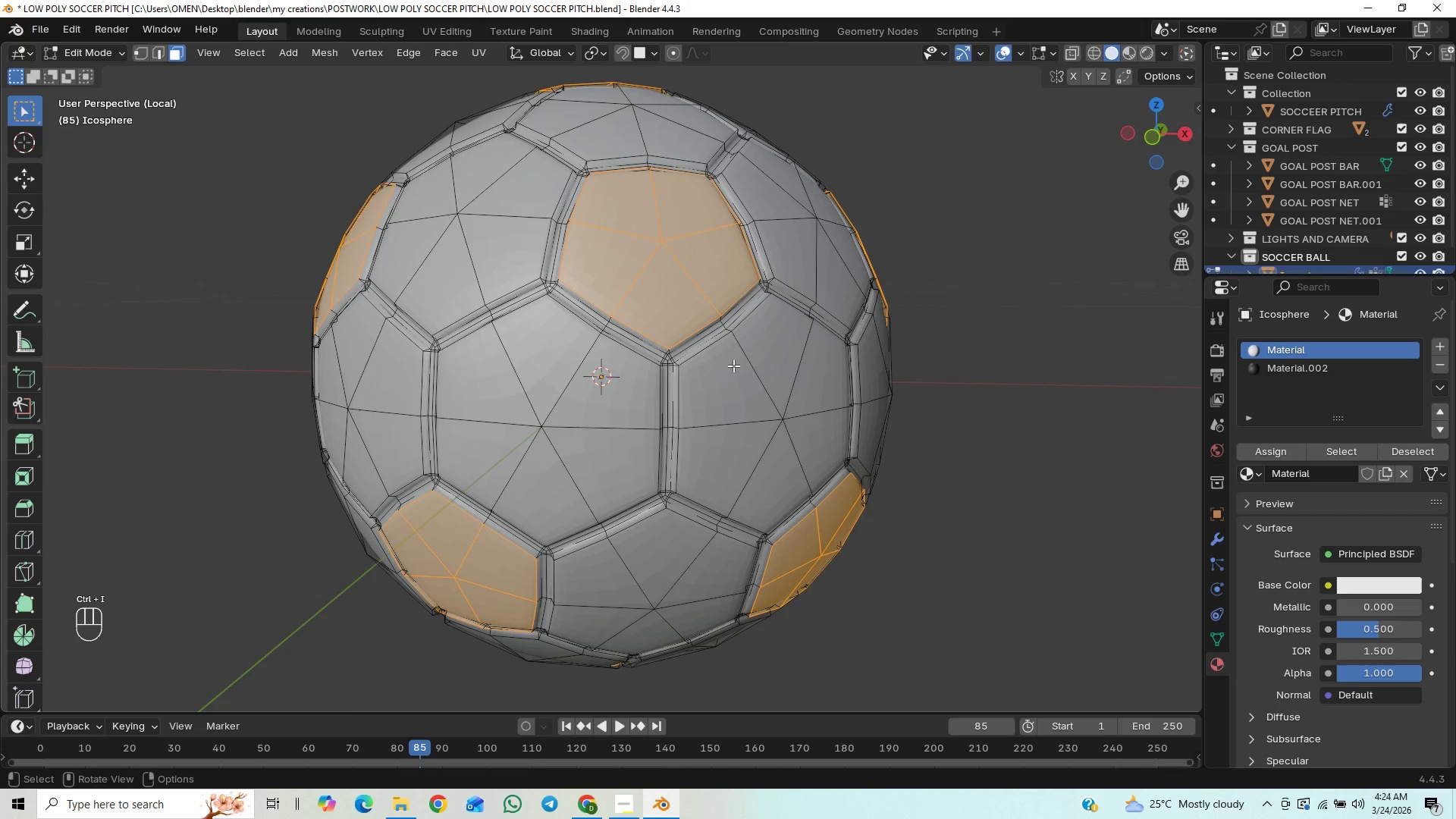 
scroll: coordinate [717, 374], scroll_direction: down, amount: 1.0
 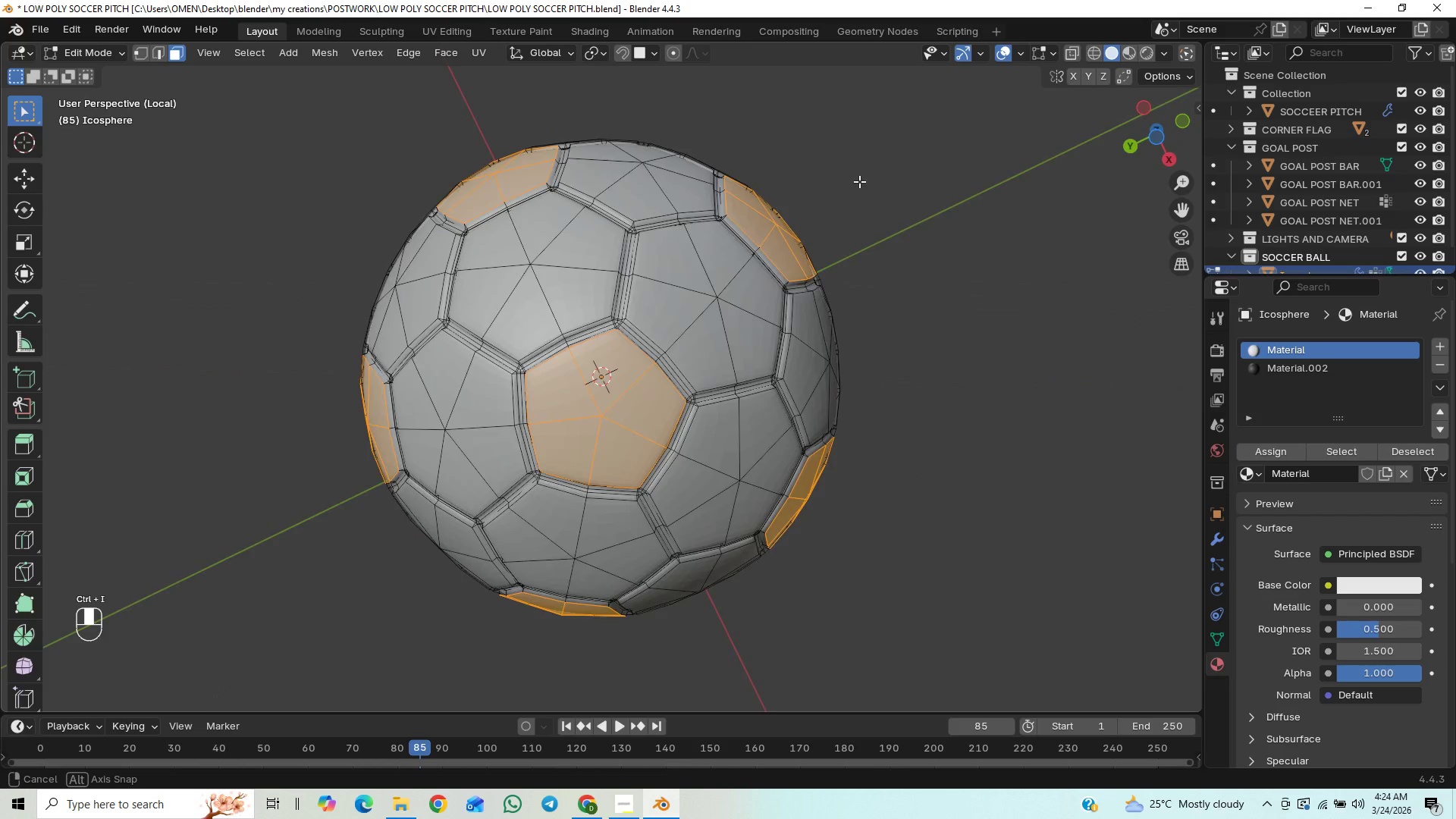 
middle_click([894, 146])
 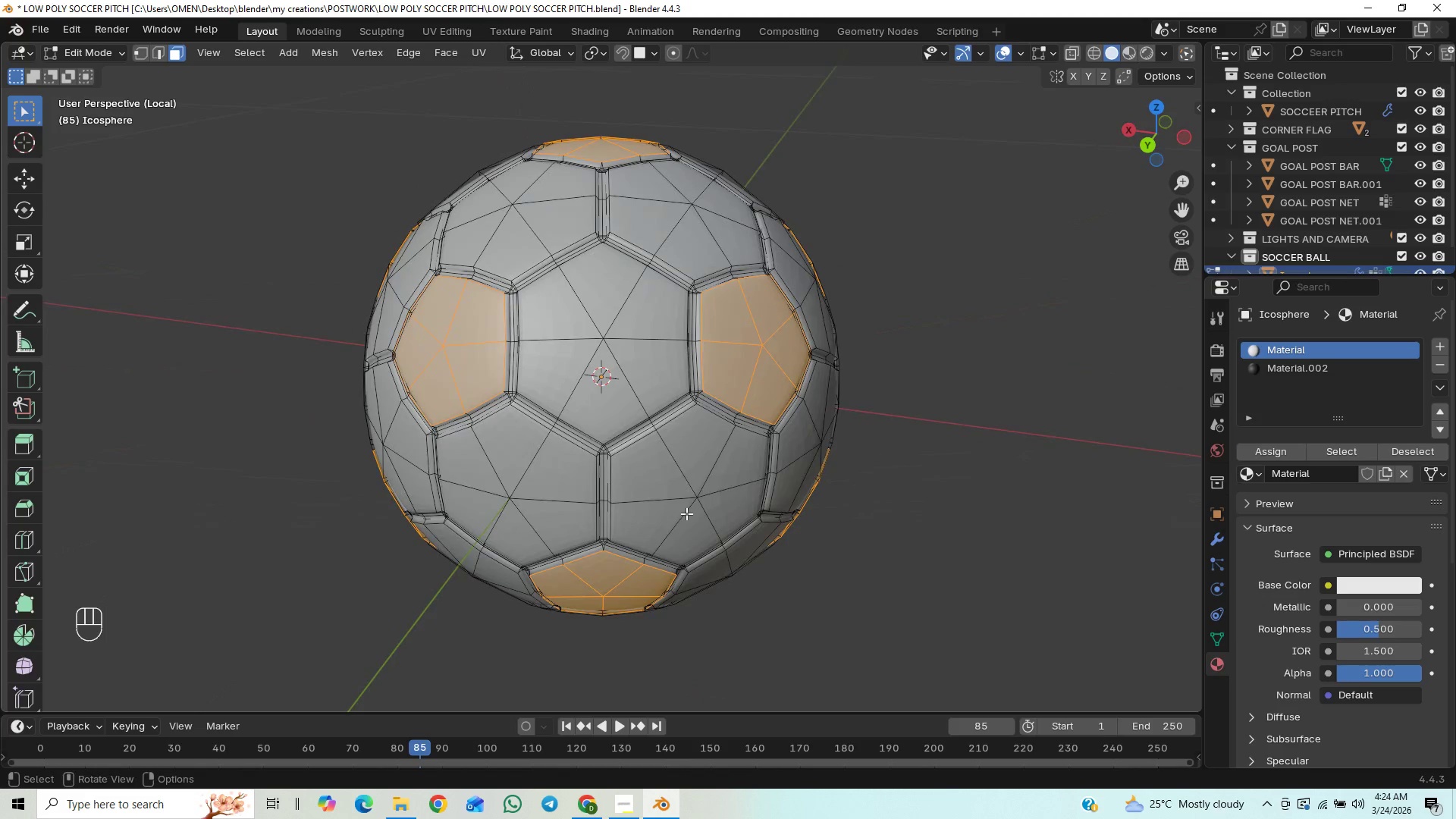 
key(Control+S)
 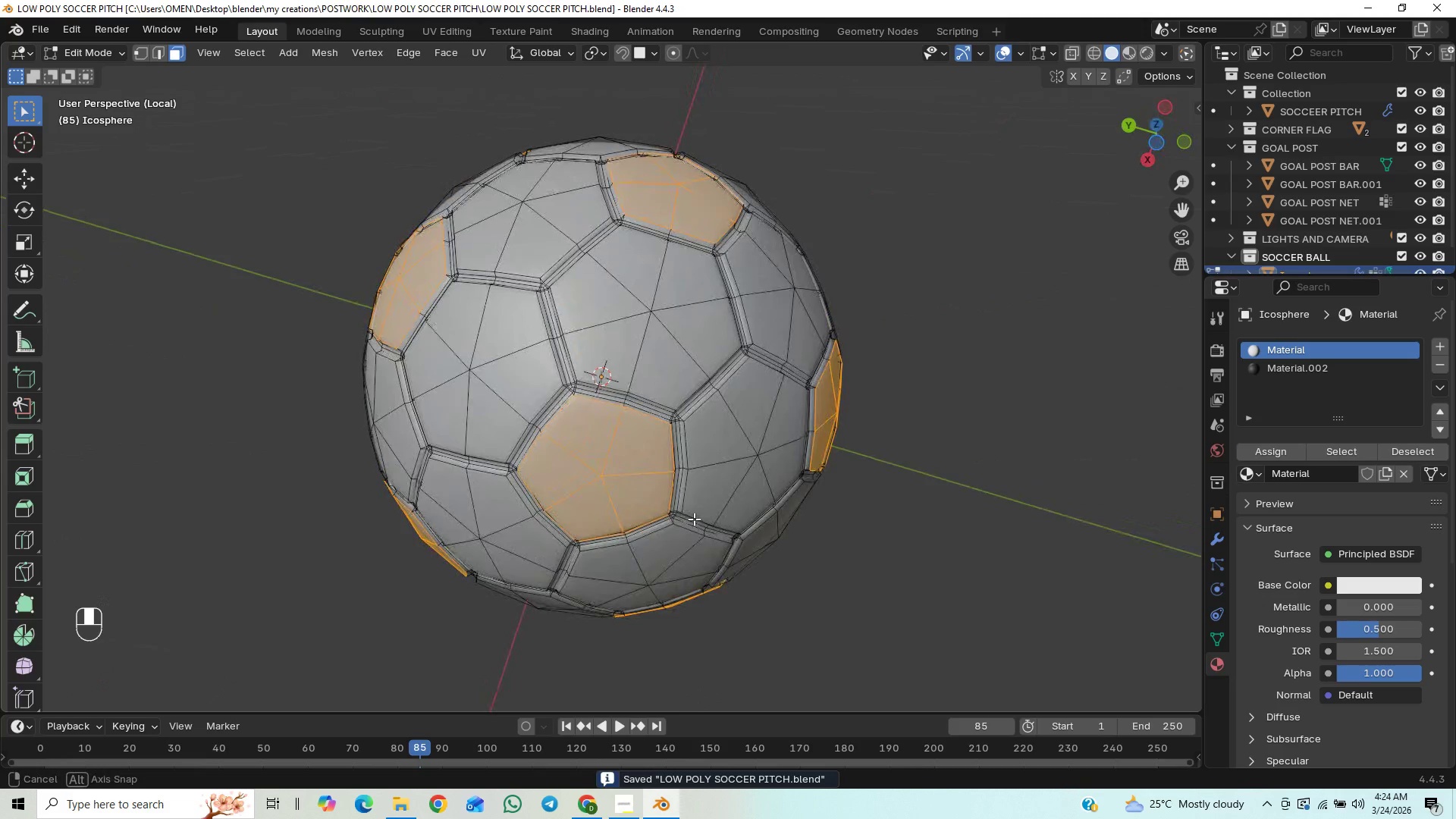 
wait(6.39)
 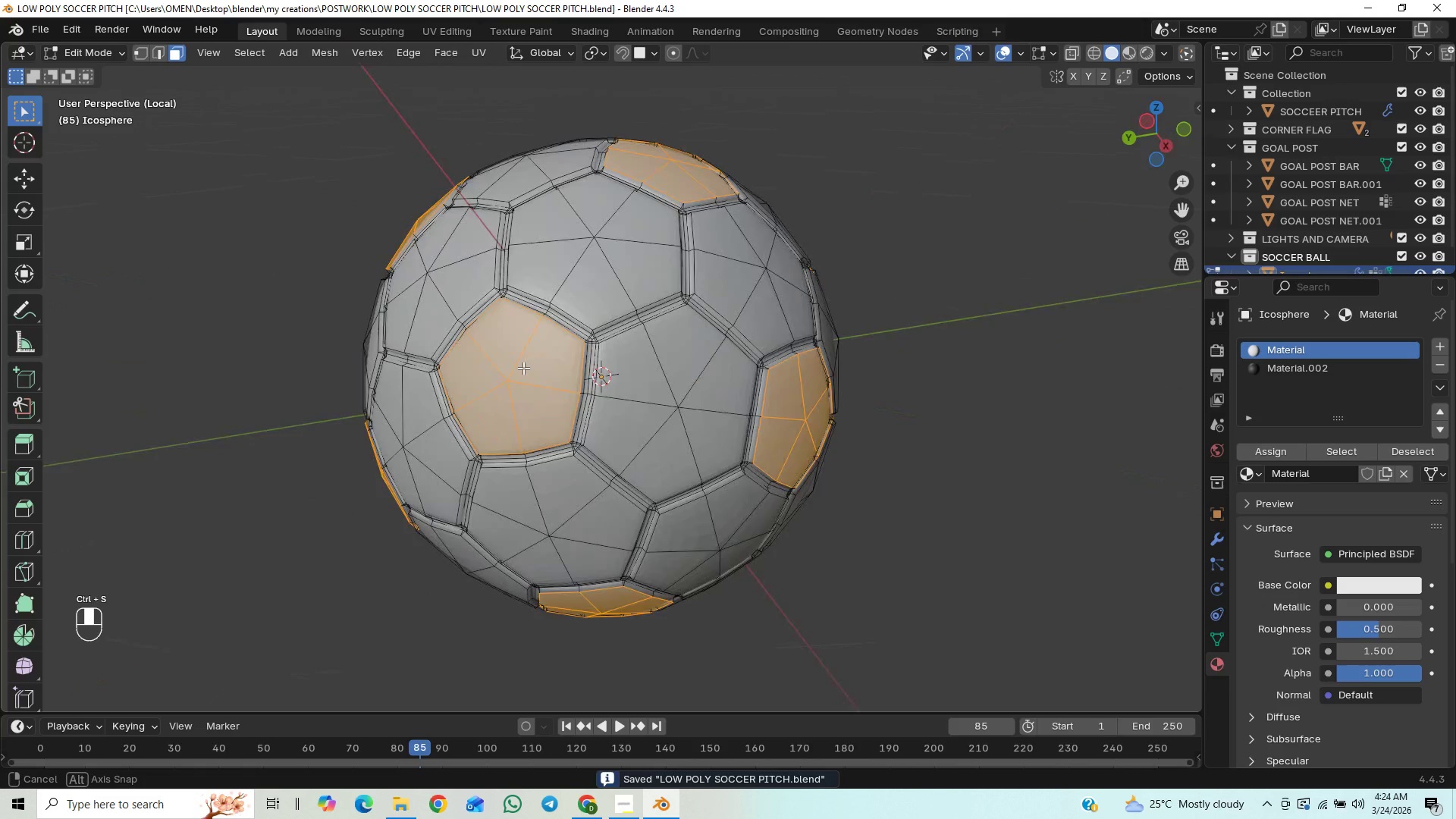 
key(Control+NumpadAdd)
 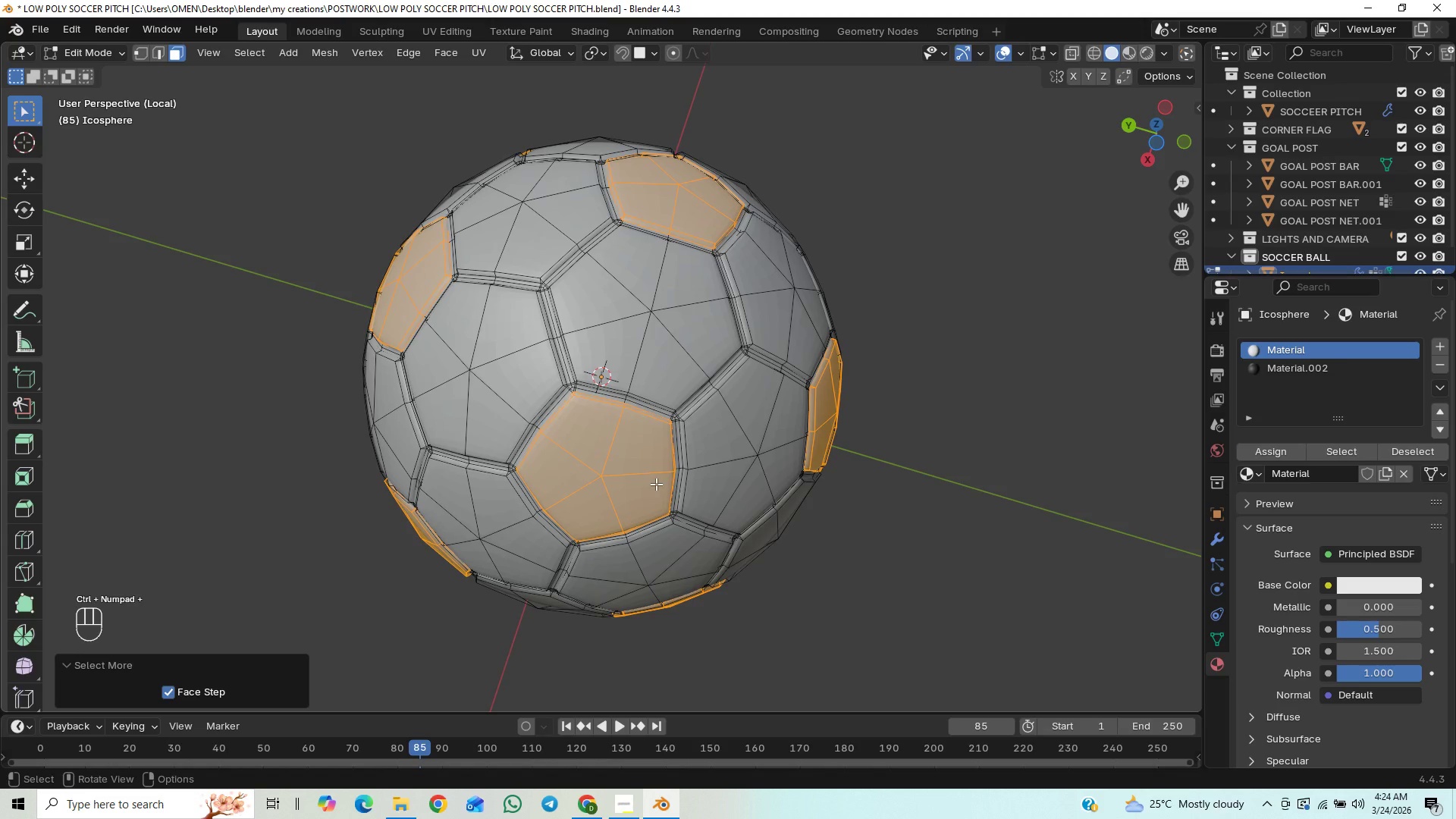 
scroll: coordinate [673, 489], scroll_direction: up, amount: 11.0
 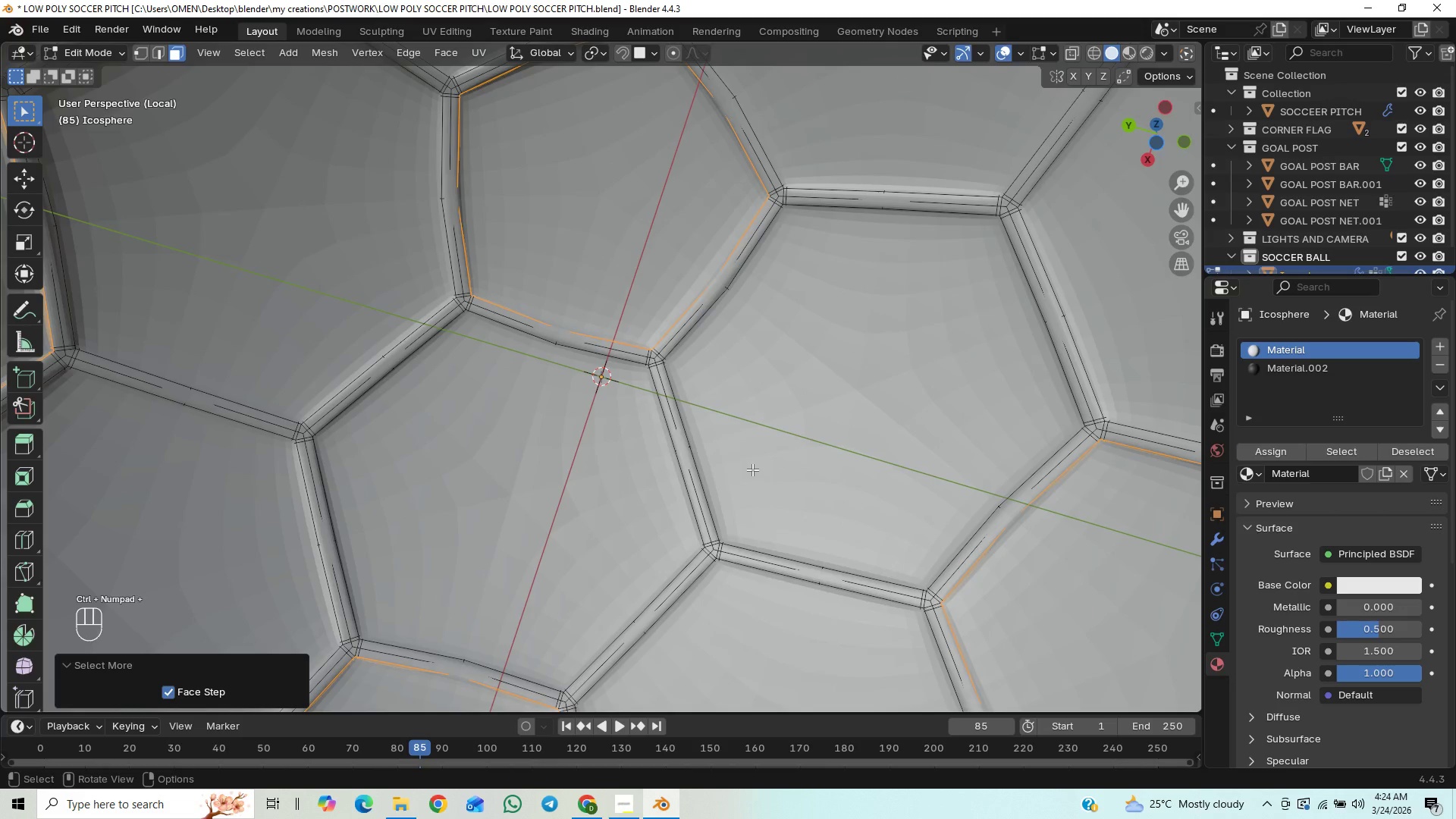 
scroll: coordinate [753, 472], scroll_direction: down, amount: 15.0
 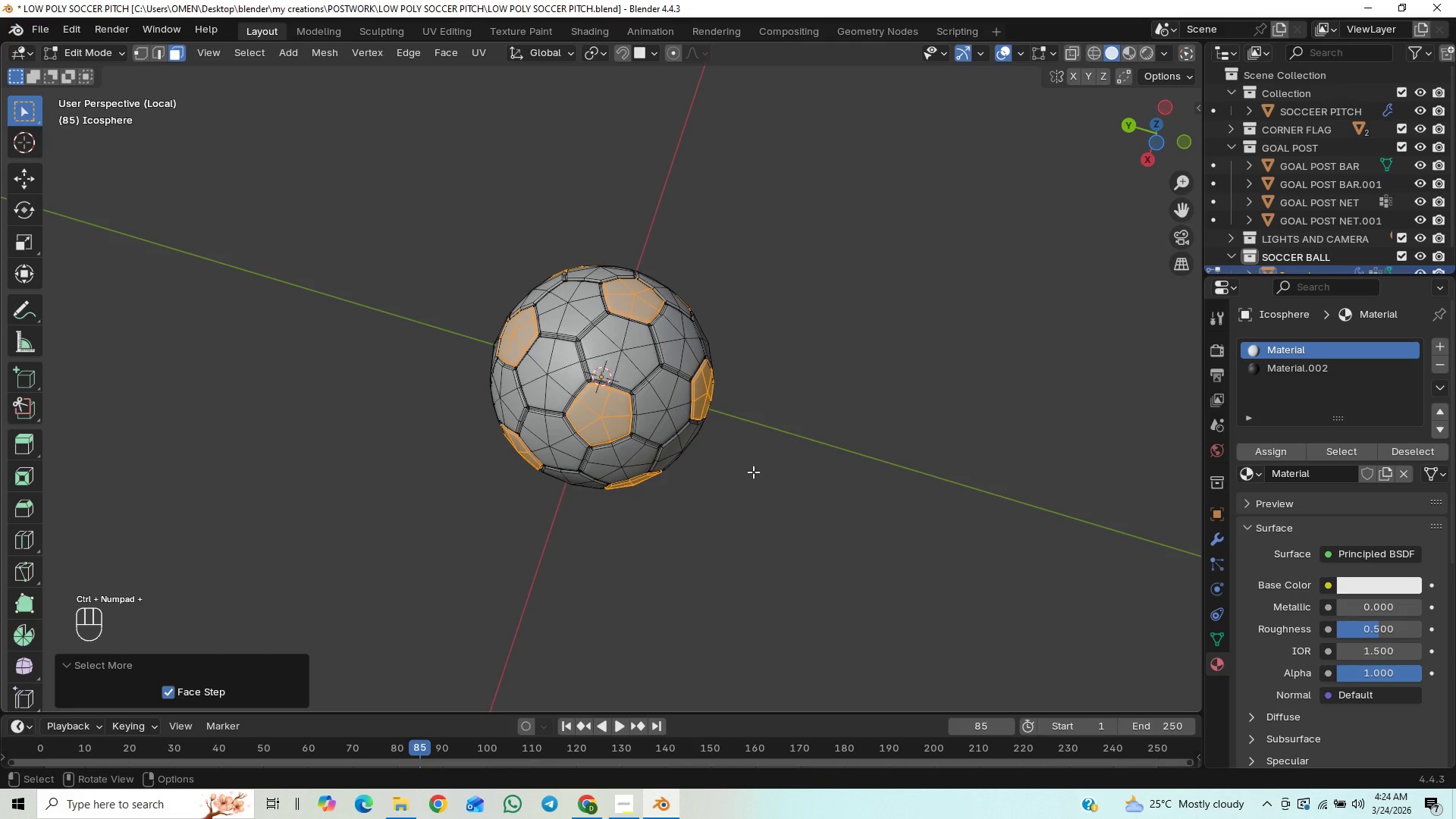 
scroll: coordinate [557, 548], scroll_direction: up, amount: 5.0
 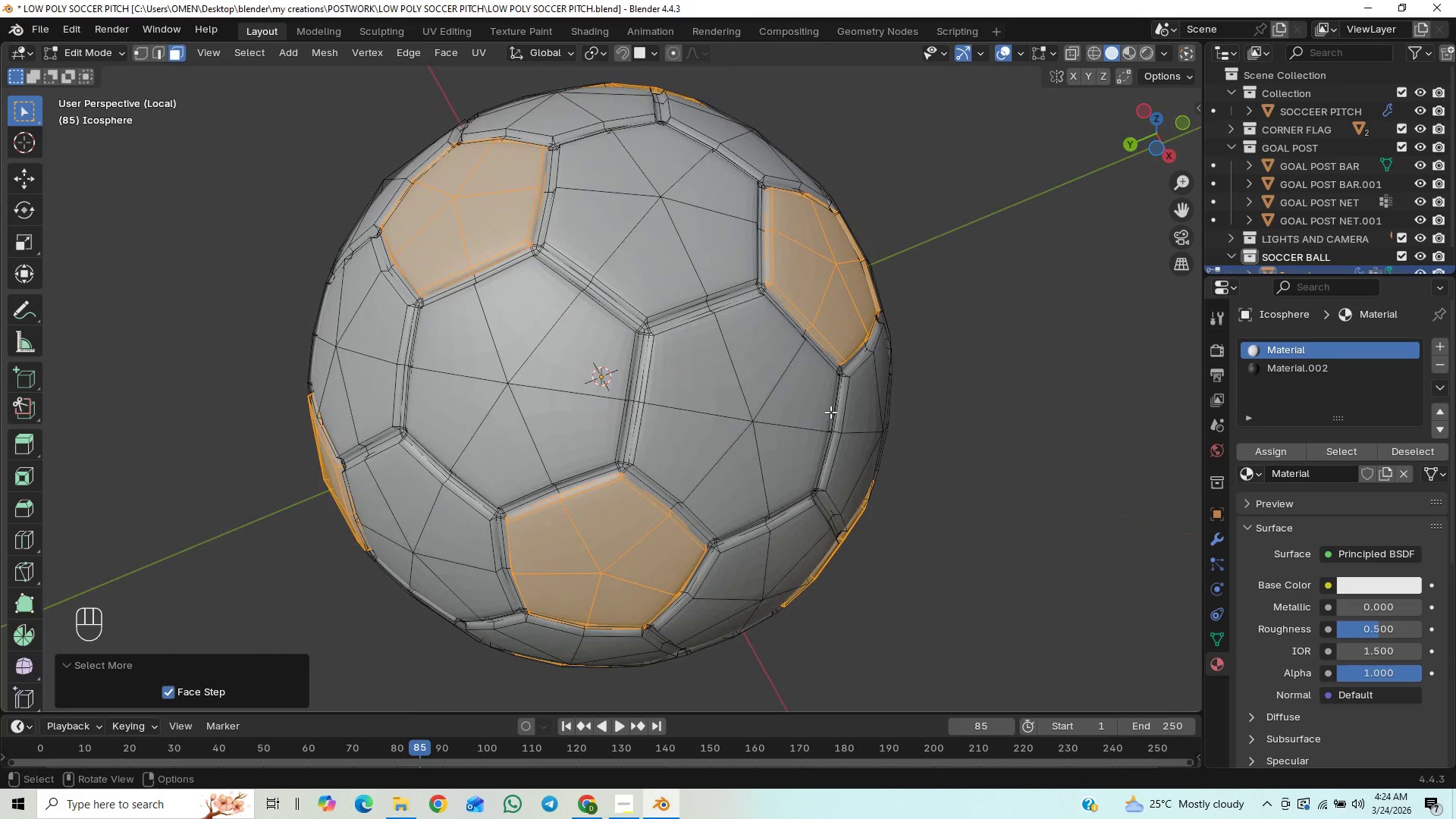 
hold_key(key=ShiftLeft, duration=0.61)
 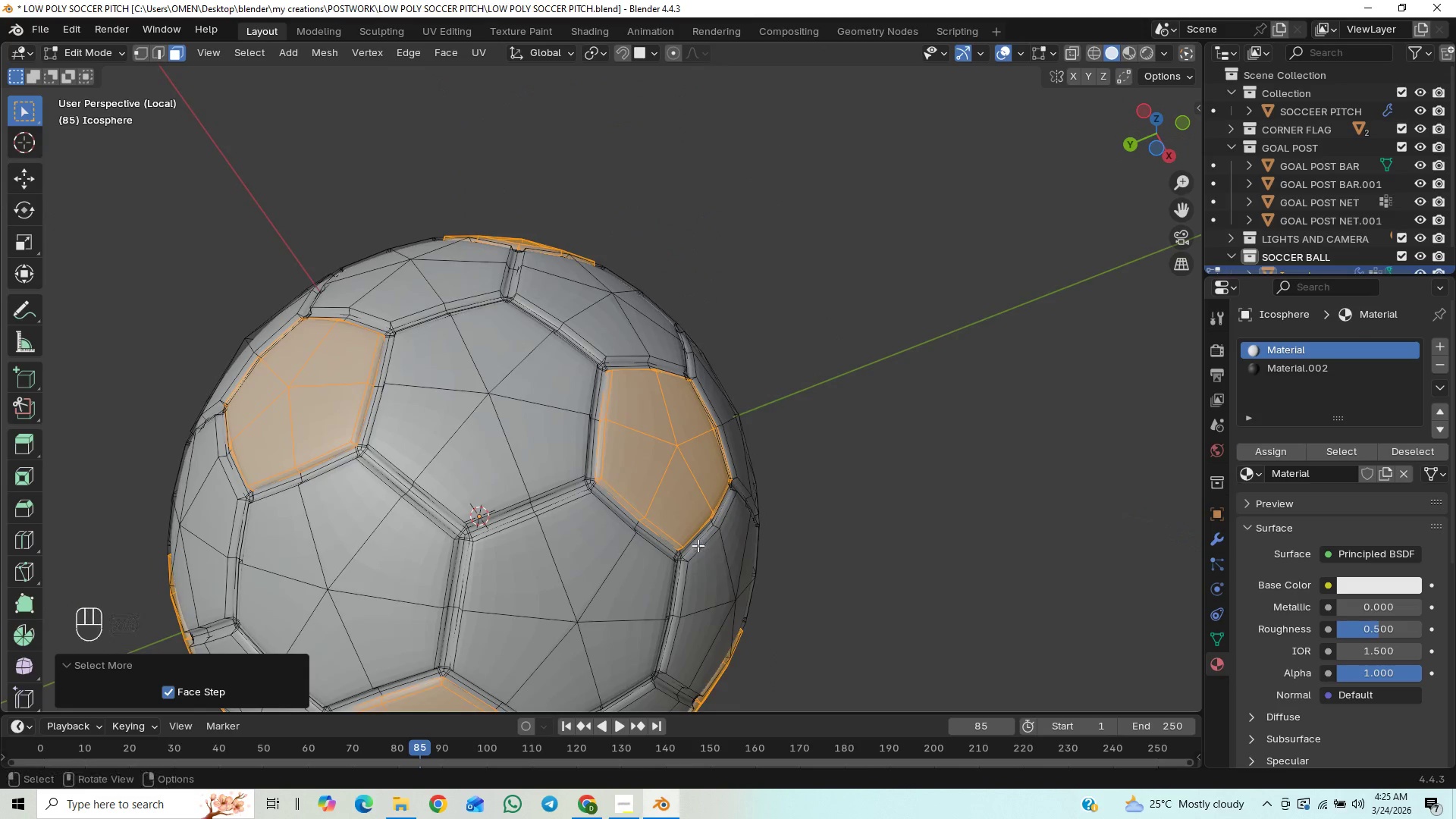 
hold_key(key=ControlLeft, duration=1.52)
 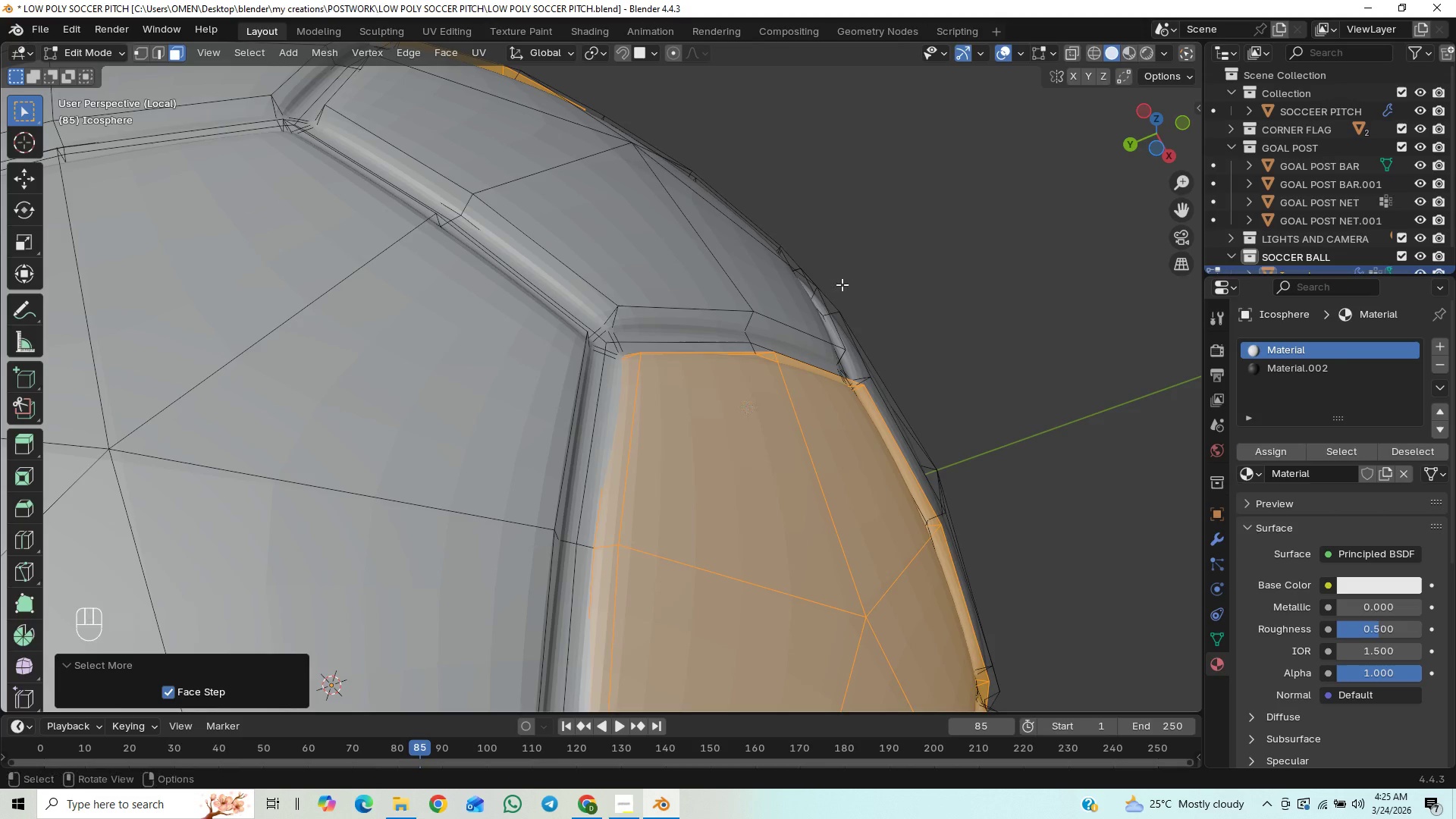 
hold_key(key=ControlLeft, duration=0.39)
 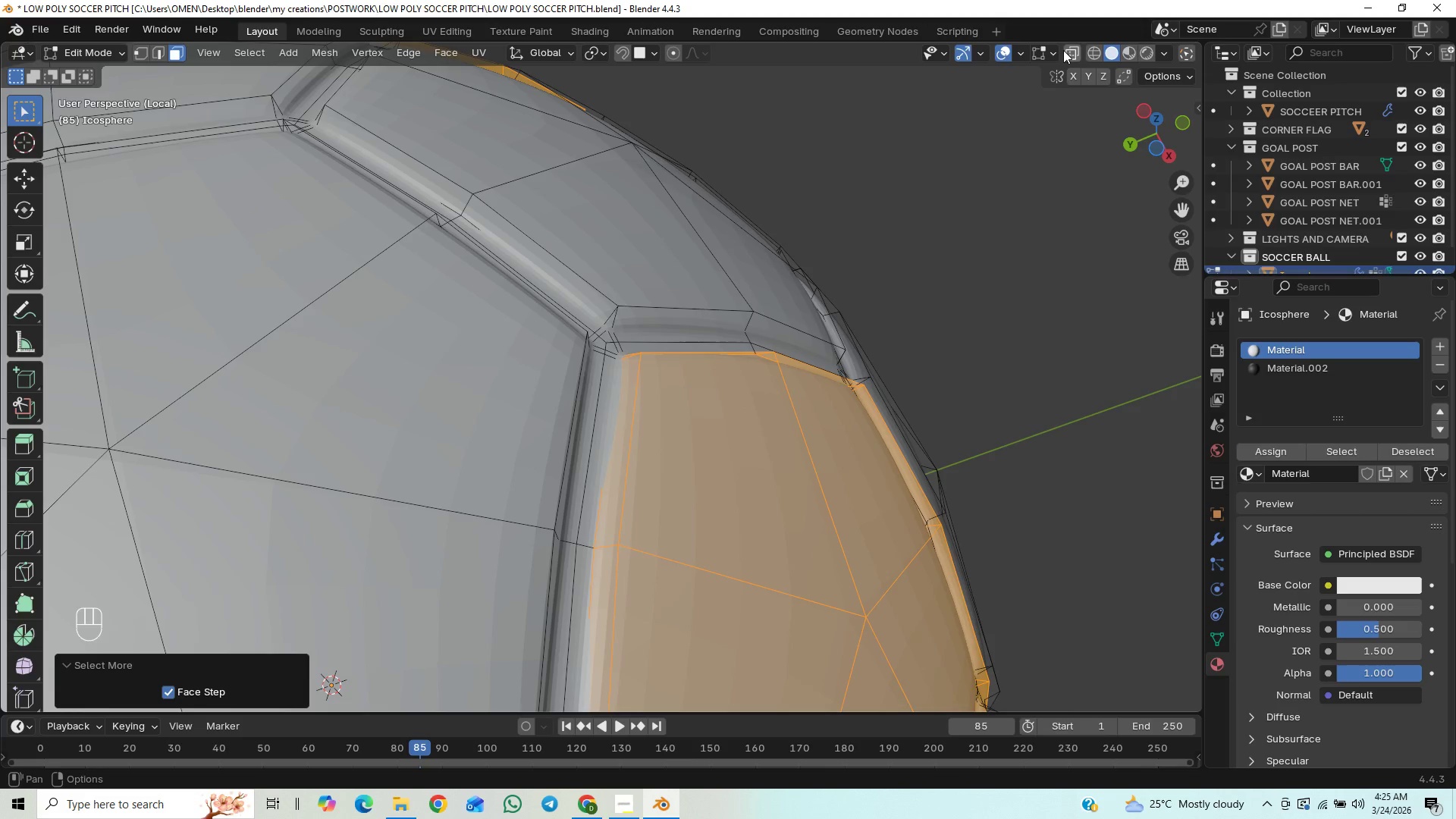 
left_click([1063, 50])
 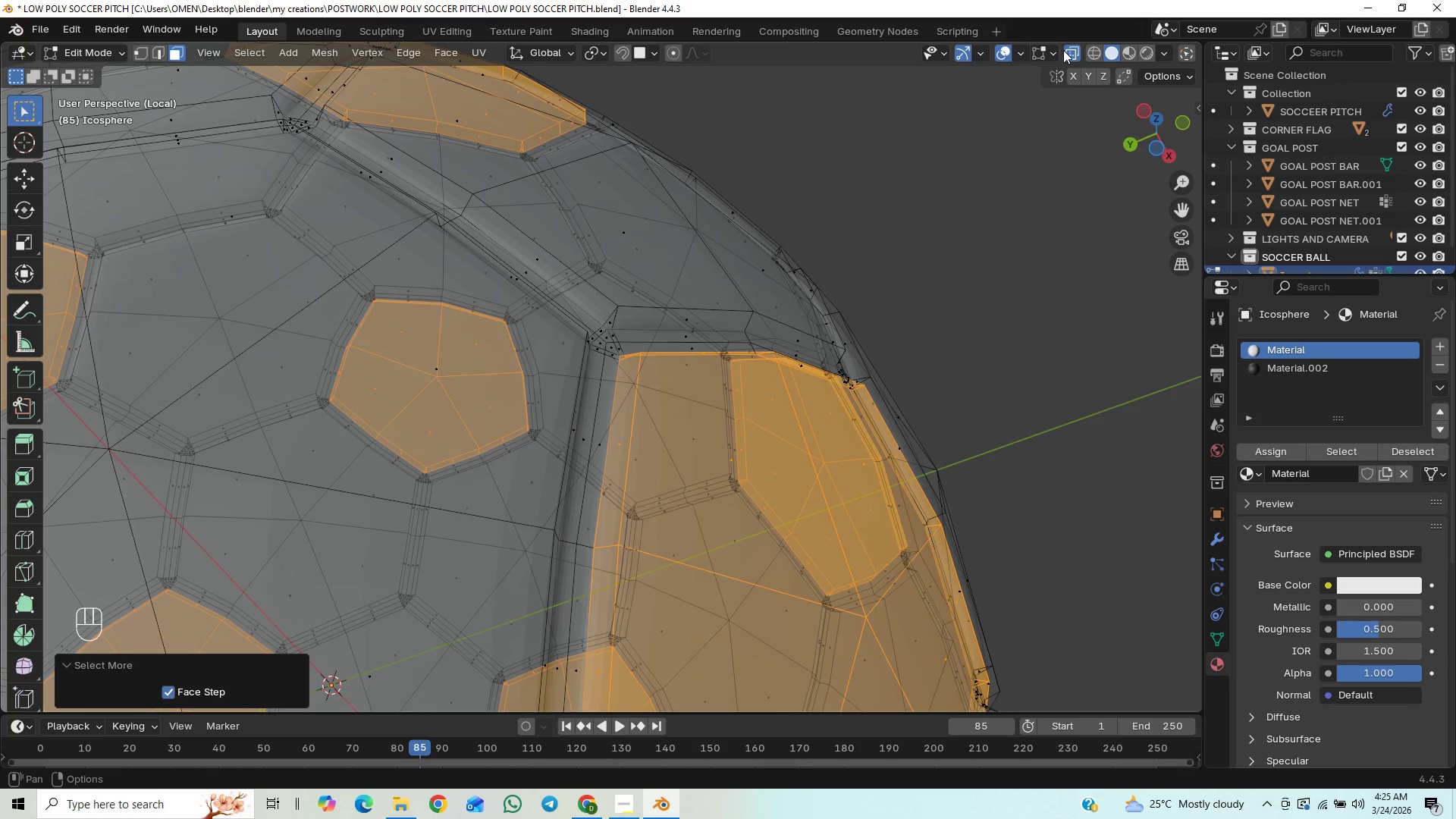 
left_click([1063, 50])
 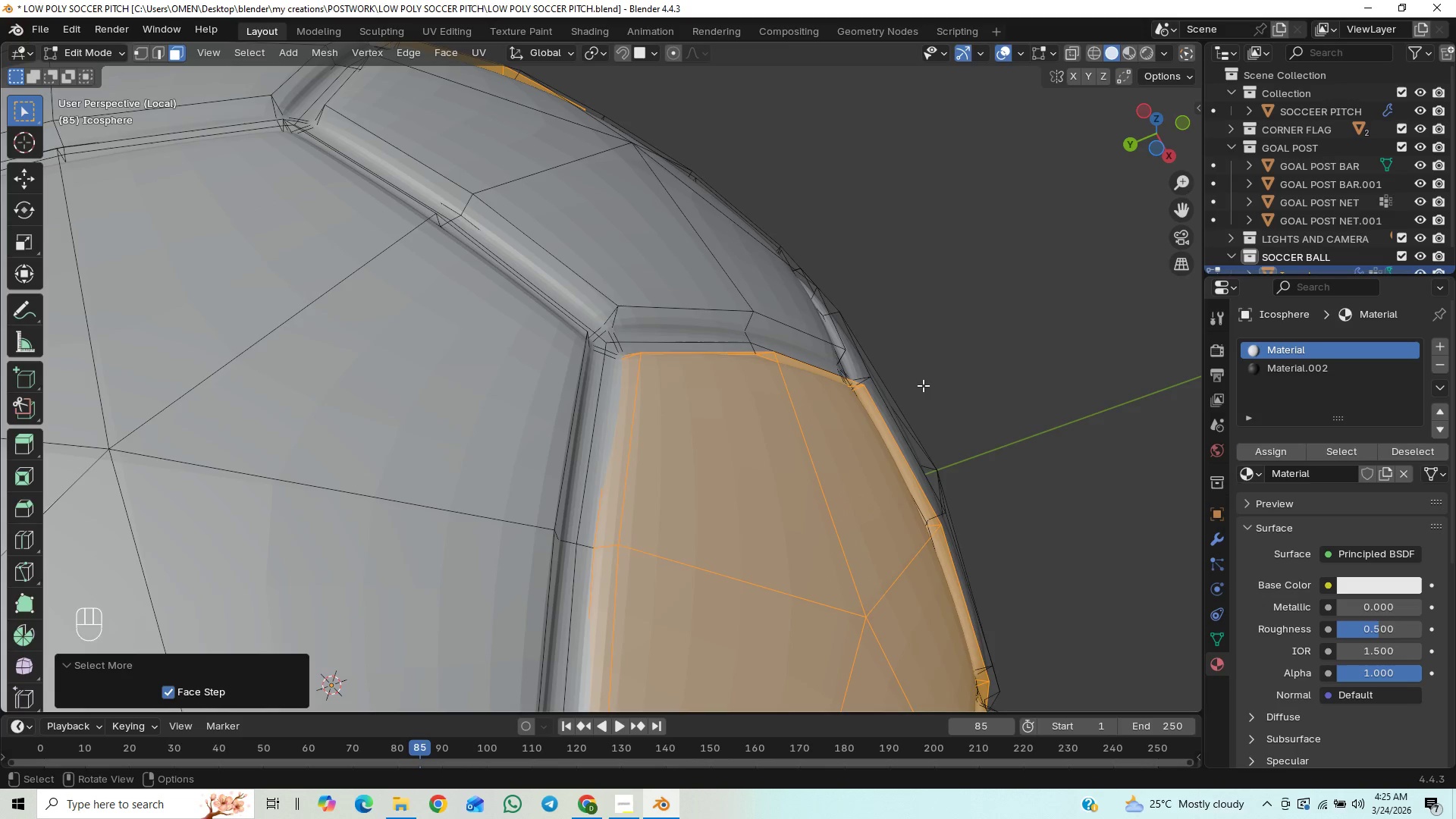 
scroll: coordinate [911, 396], scroll_direction: down, amount: 6.0
 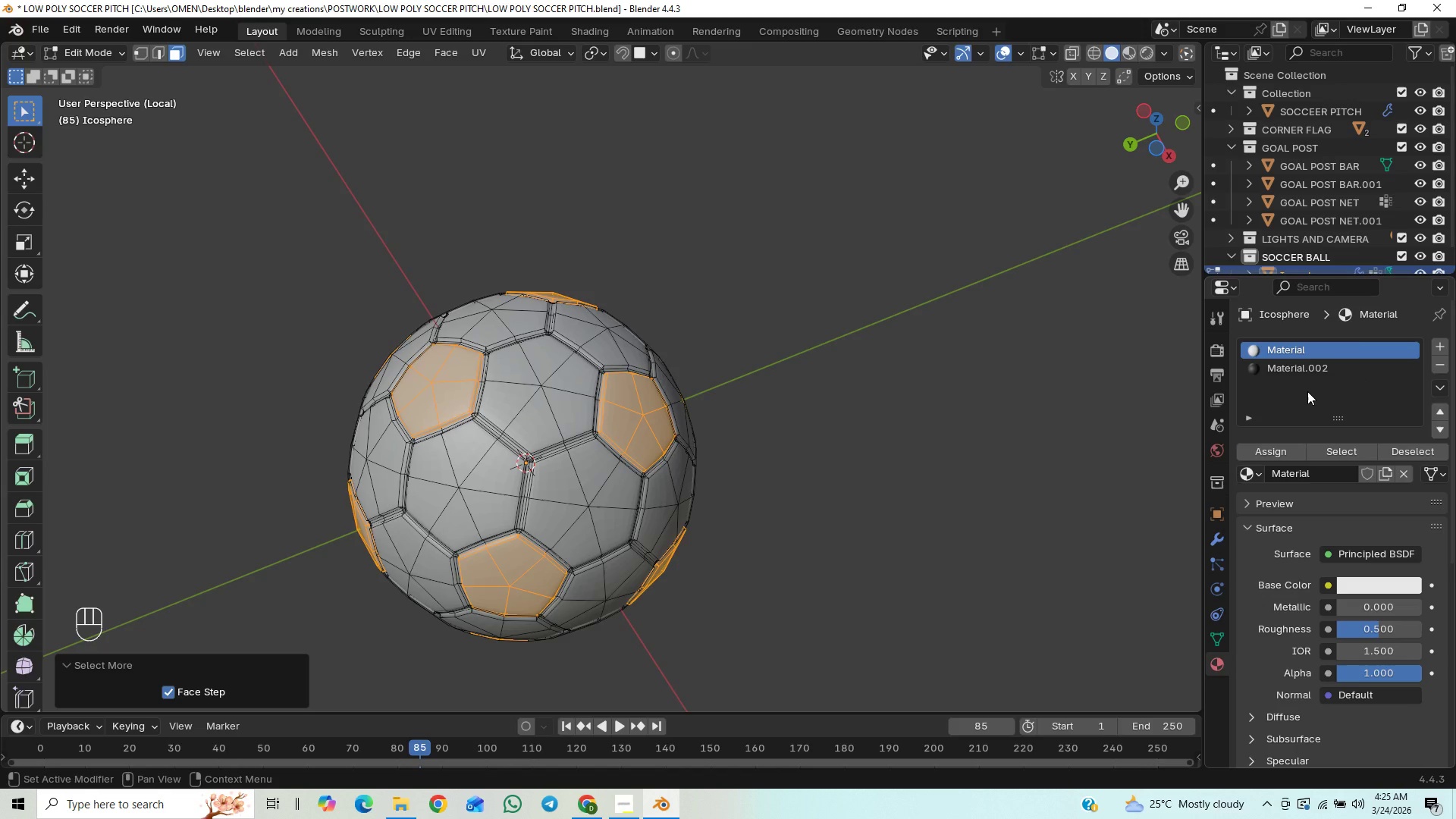 
wait(9.01)
 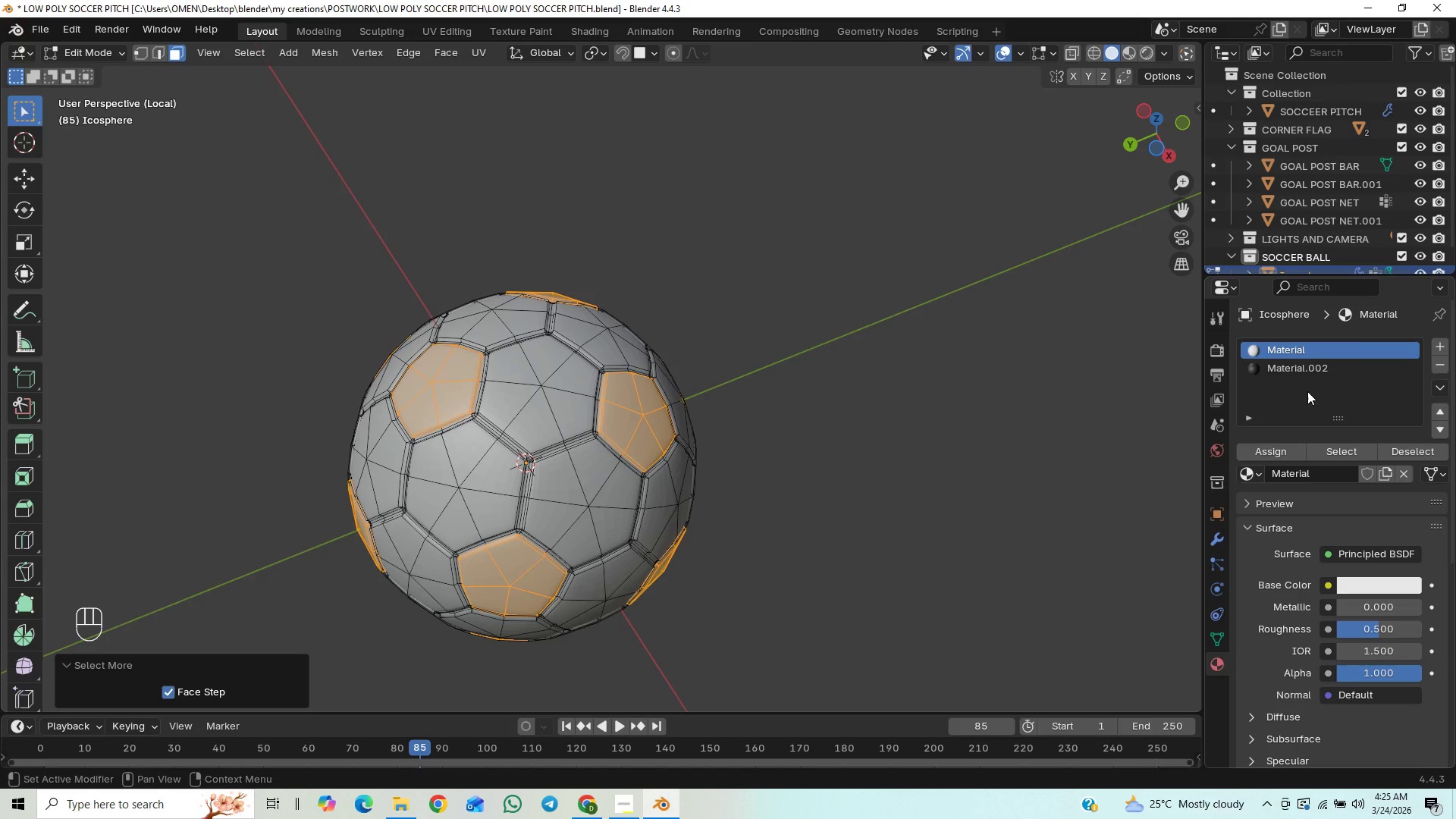 
left_click([1317, 374])
 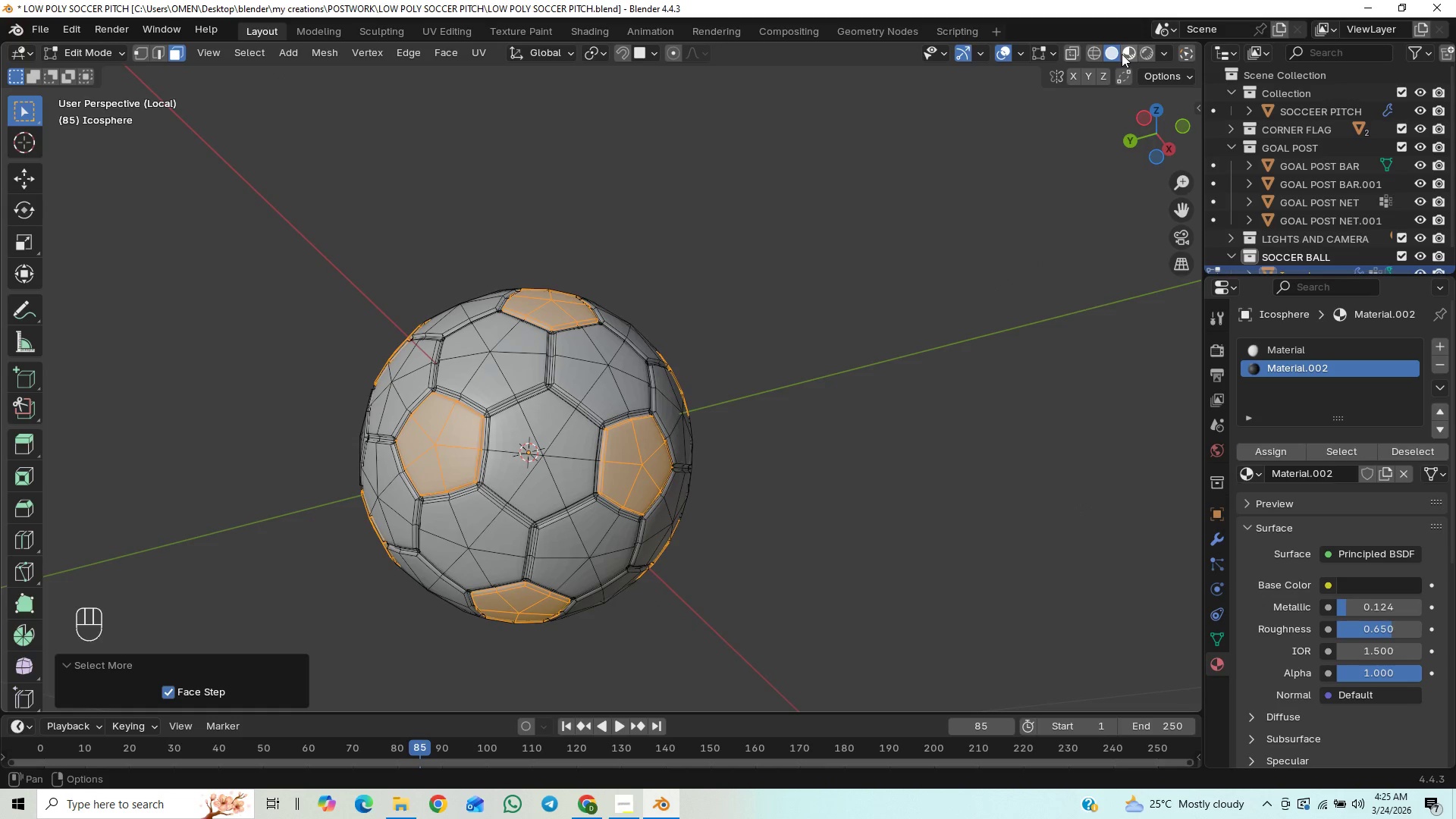 
left_click([1126, 49])
 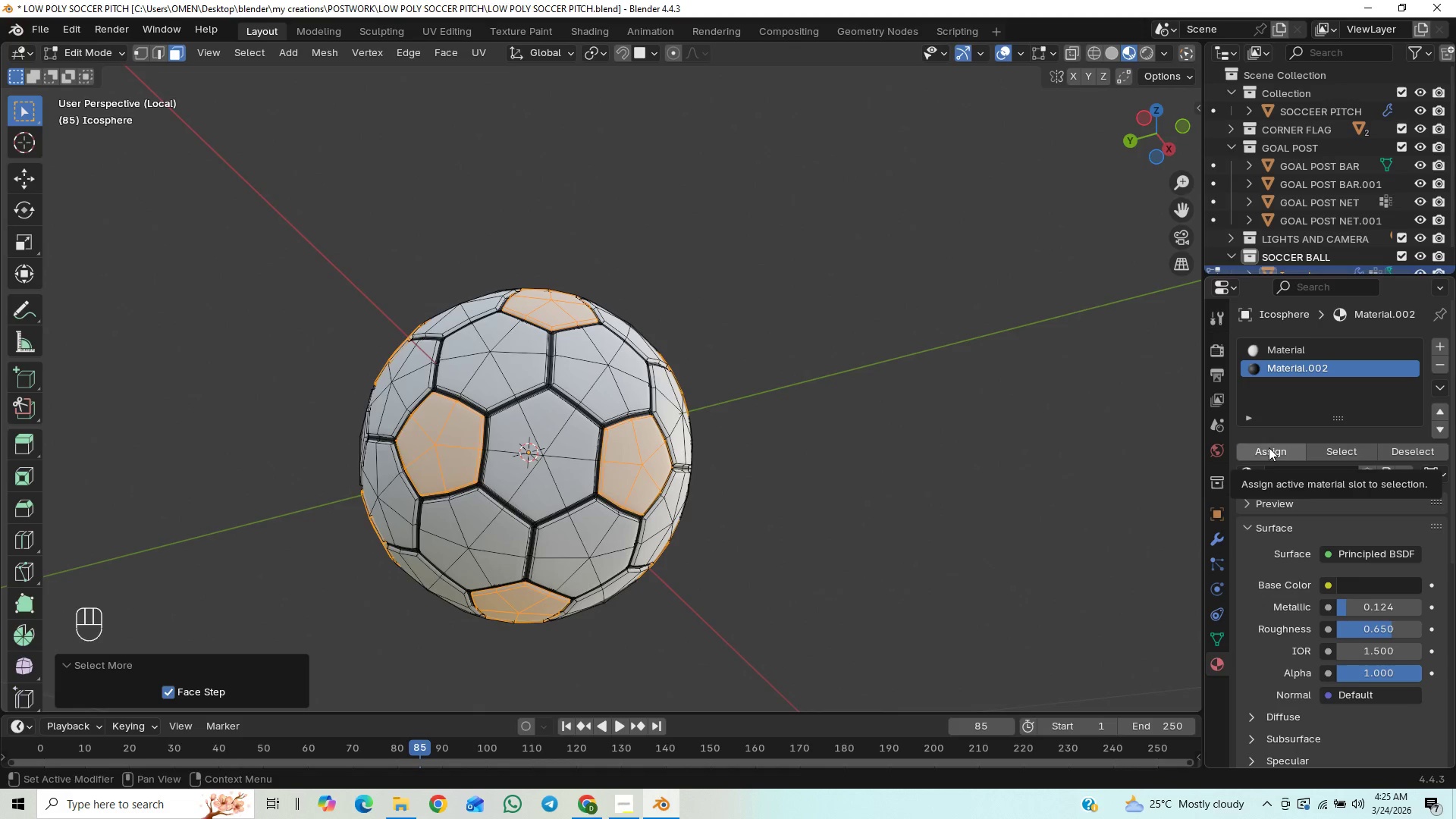 
left_click([1266, 453])
 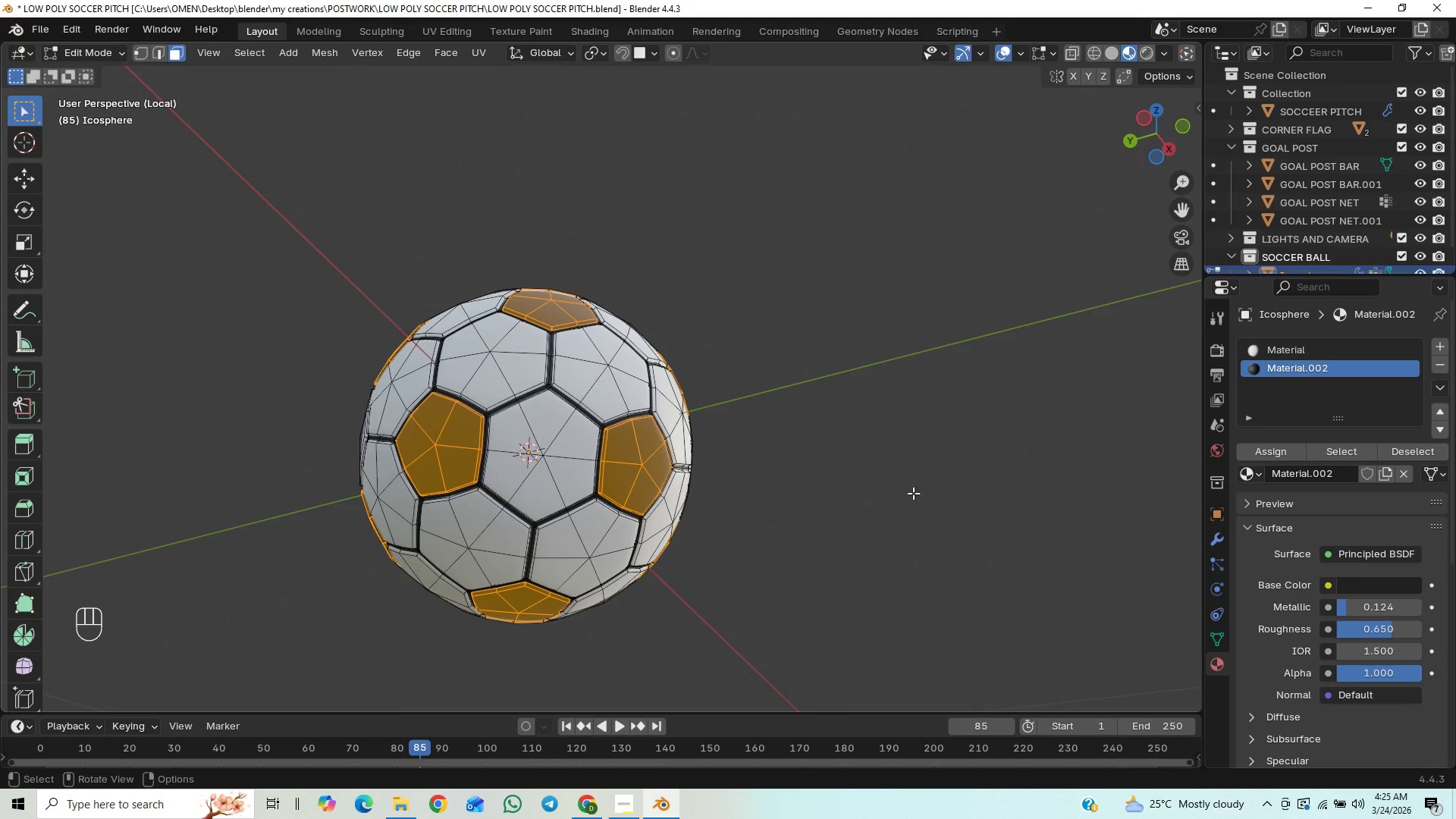 
key(Tab)
 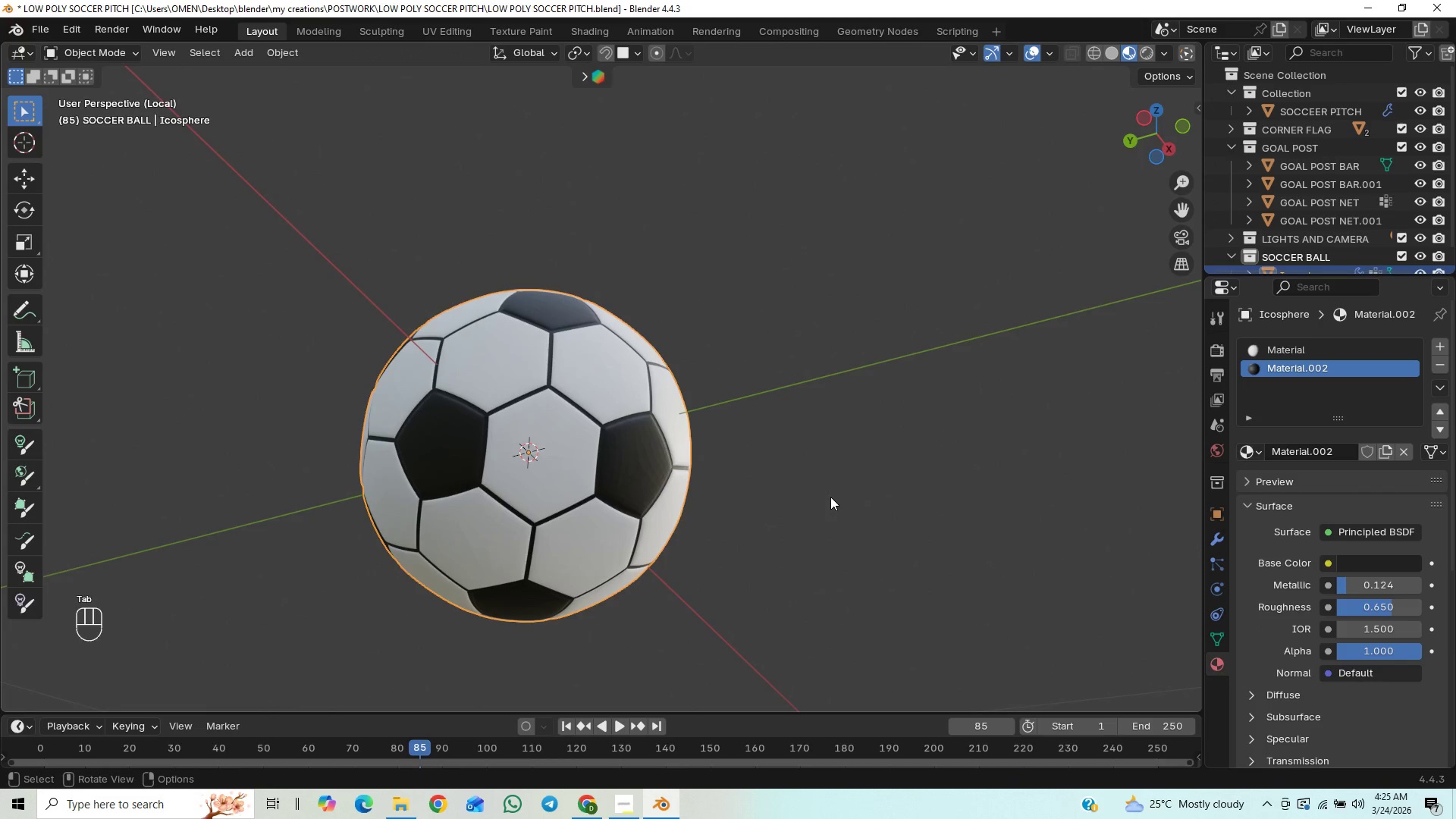 
hold_key(key=ShiftLeft, duration=0.56)
 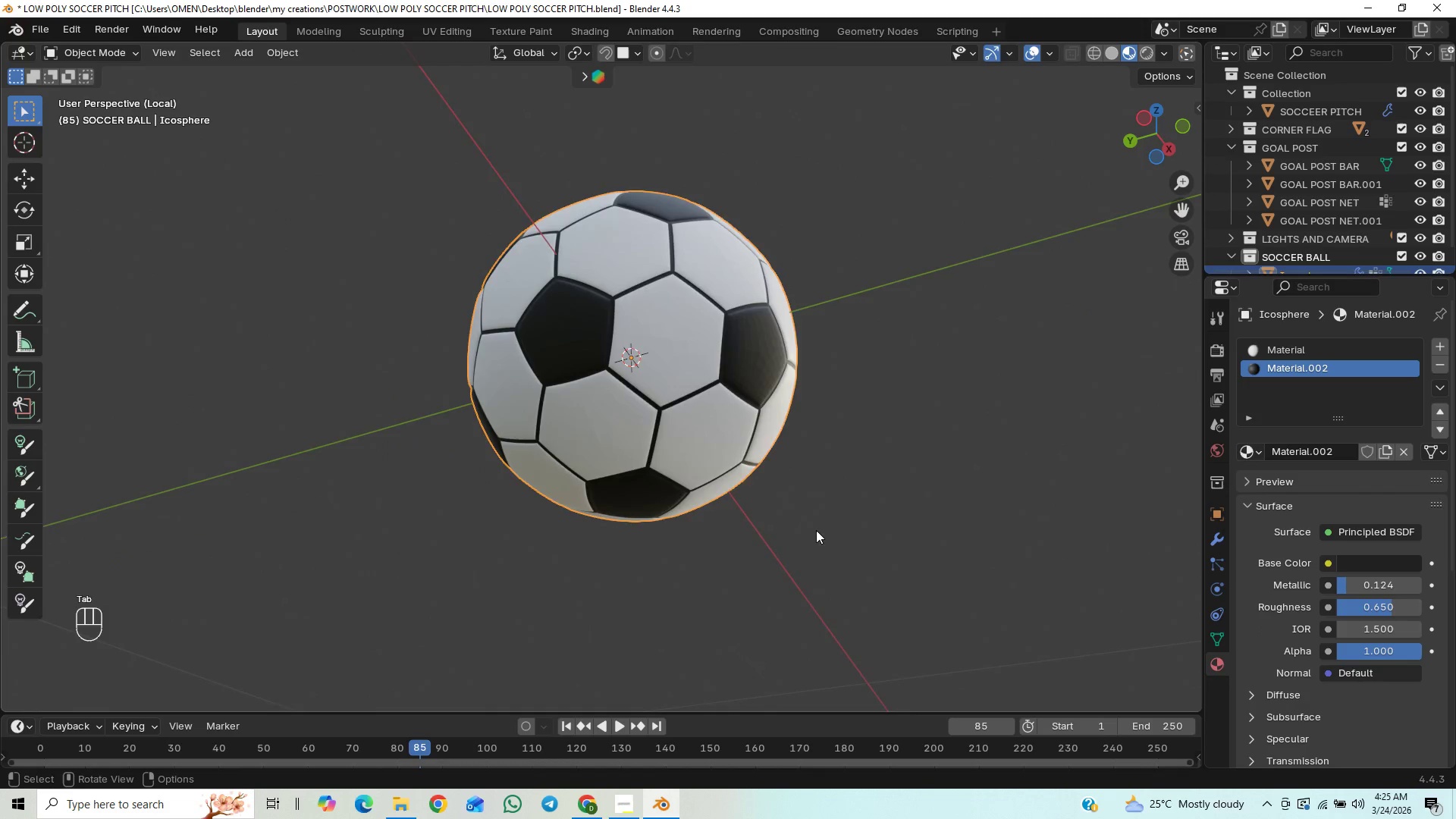 
scroll: coordinate [816, 530], scroll_direction: up, amount: 5.0
 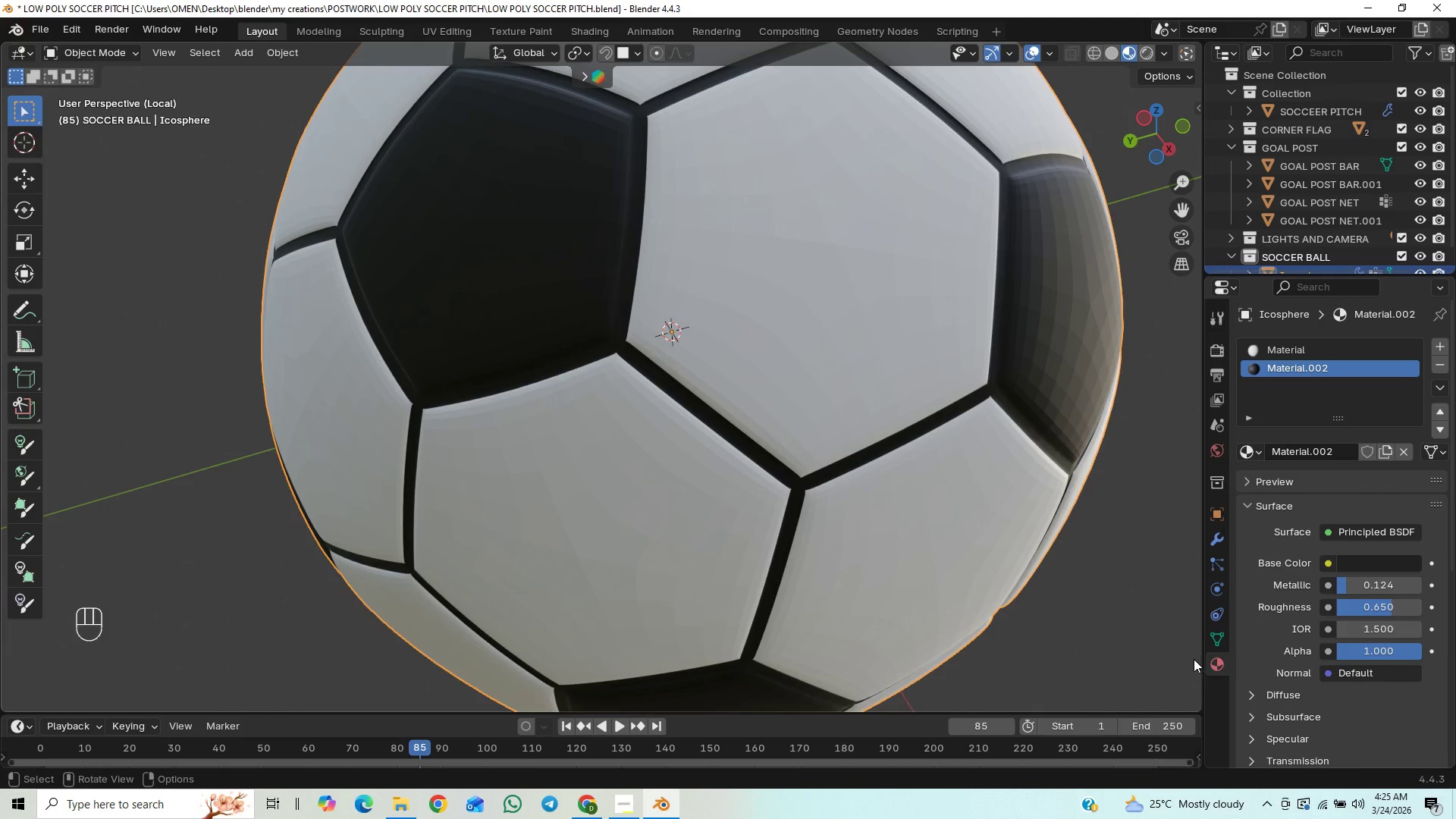 
left_click([1219, 544])
 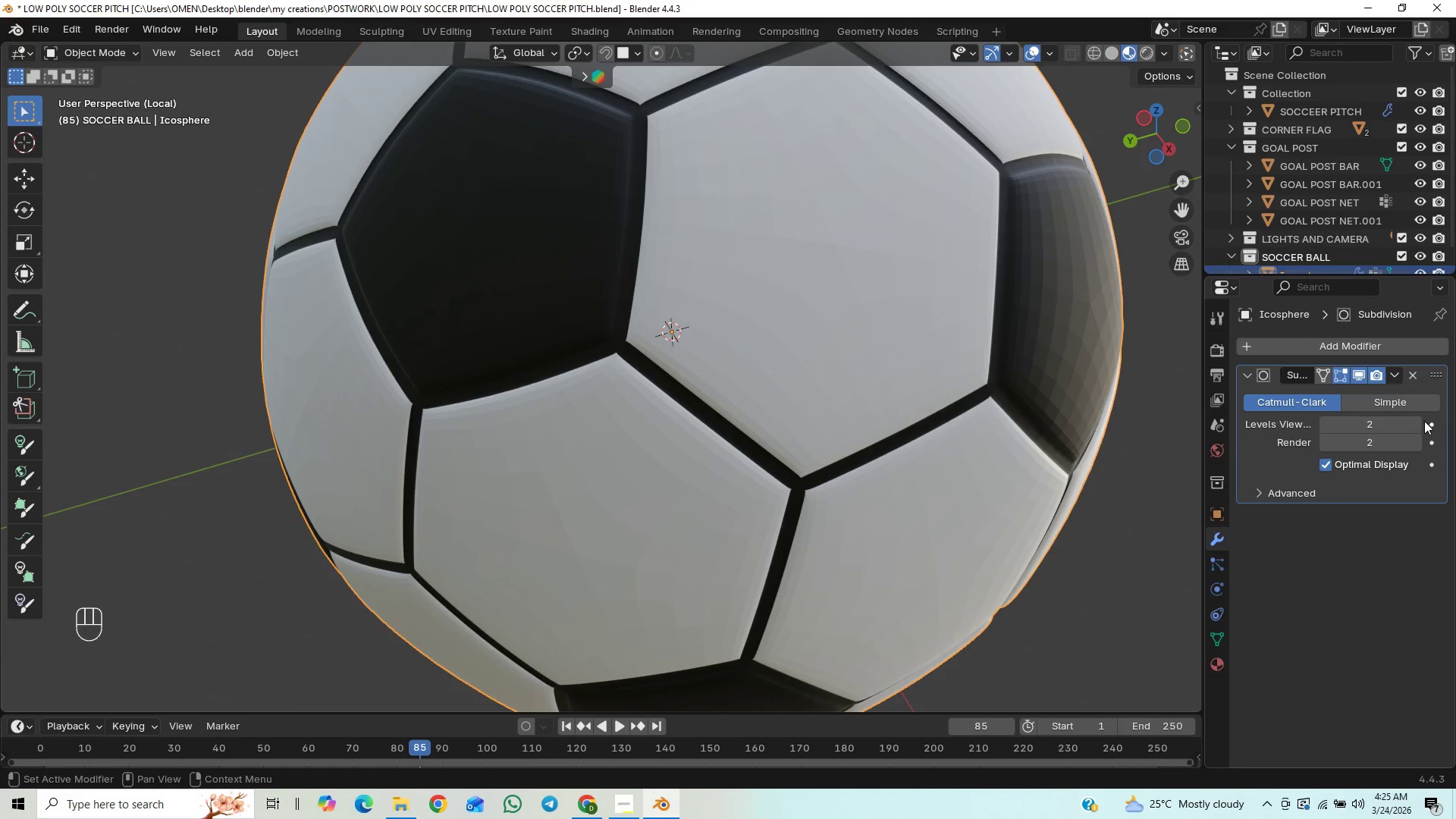 
left_click([1418, 422])
 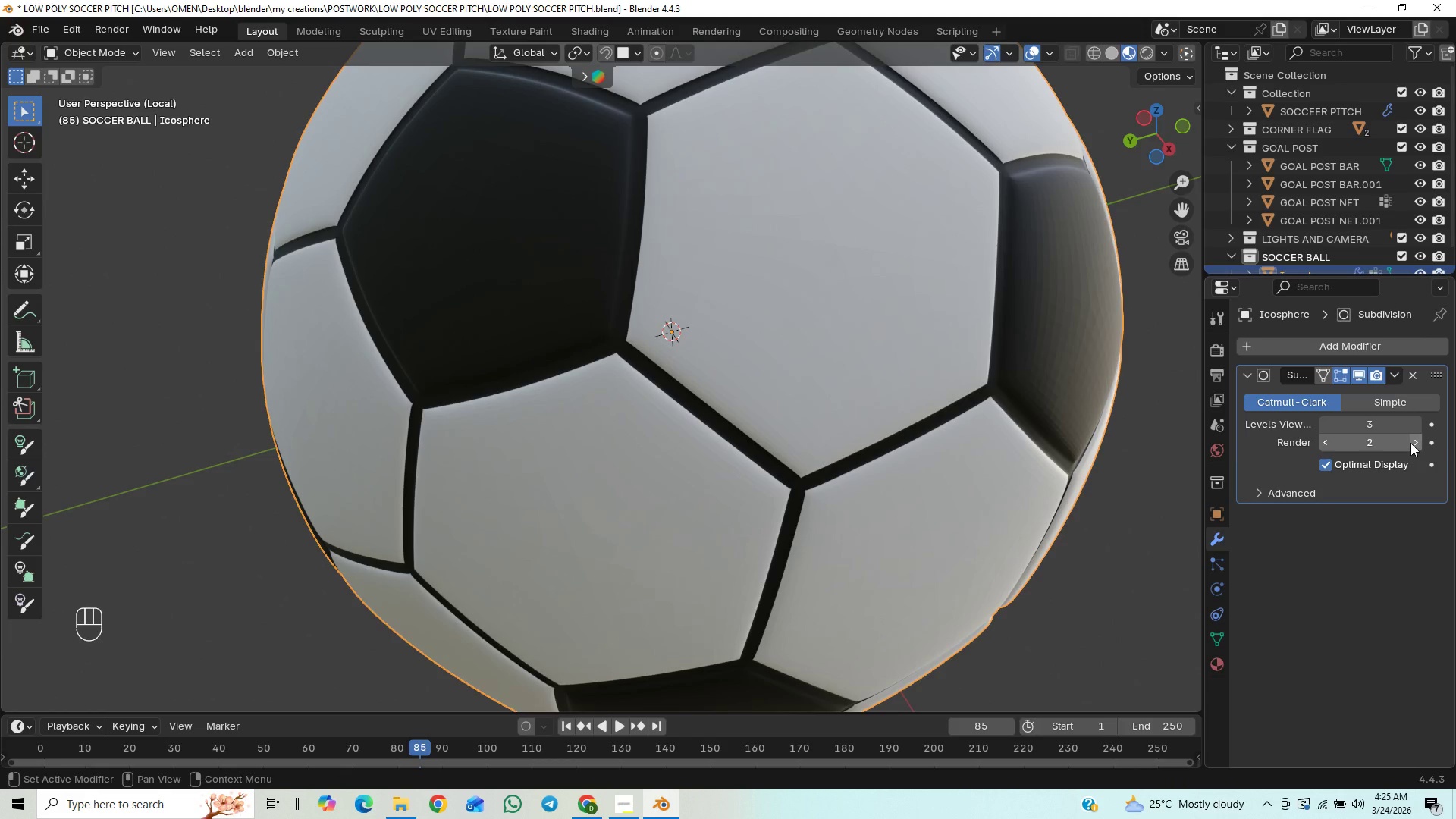 
left_click([1410, 443])
 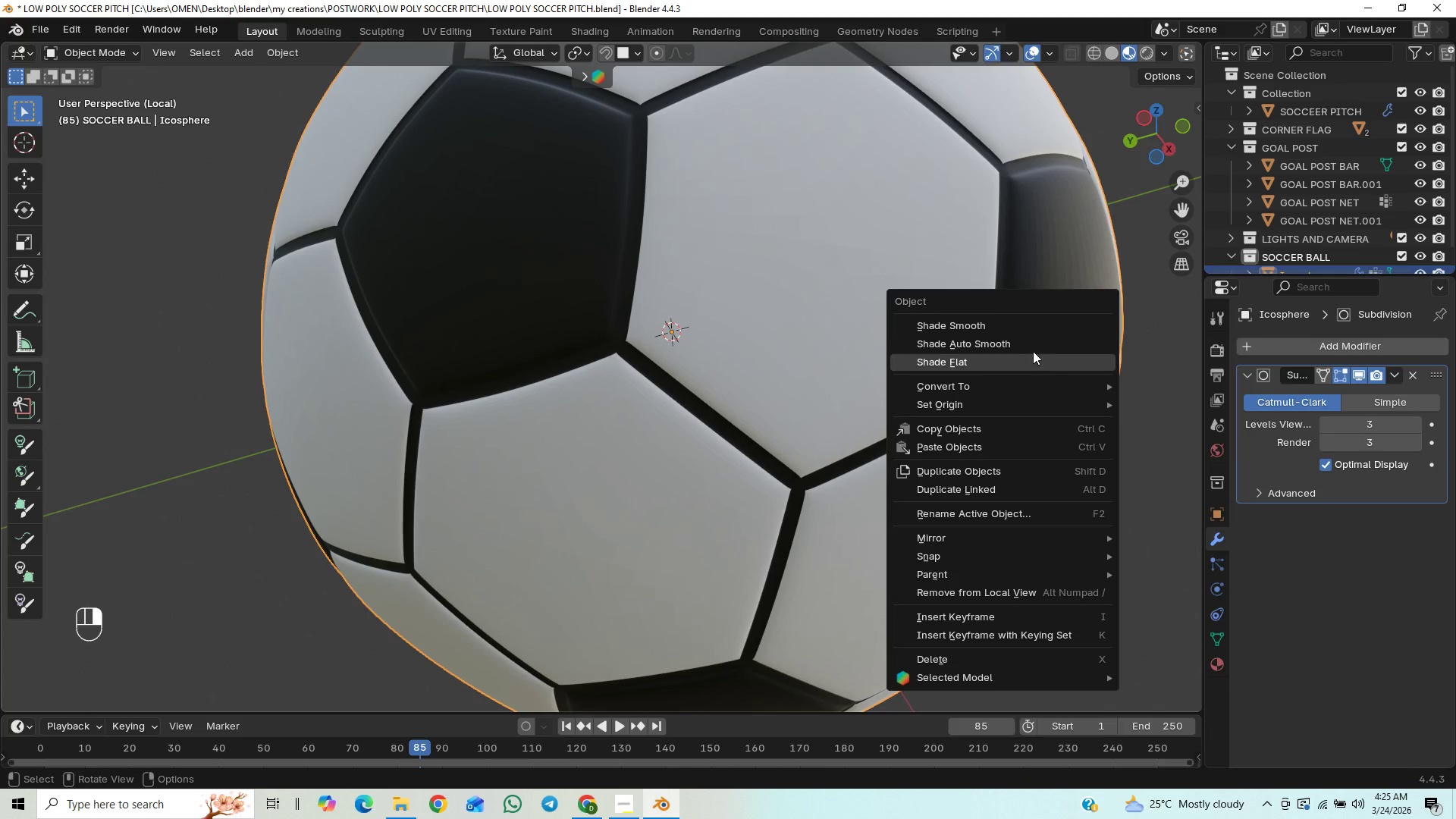 
left_click([1031, 345])
 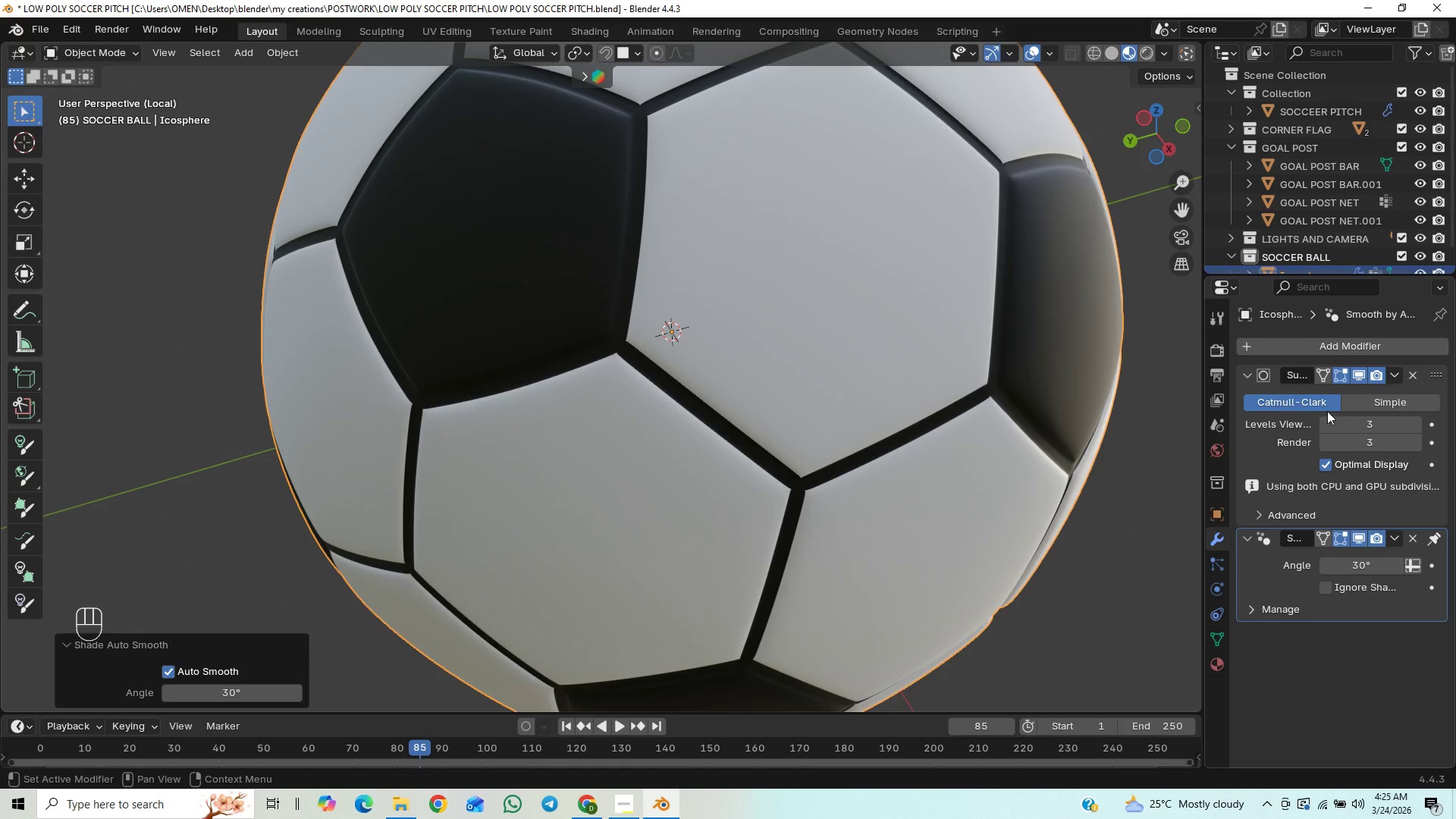 
left_click([1326, 422])
 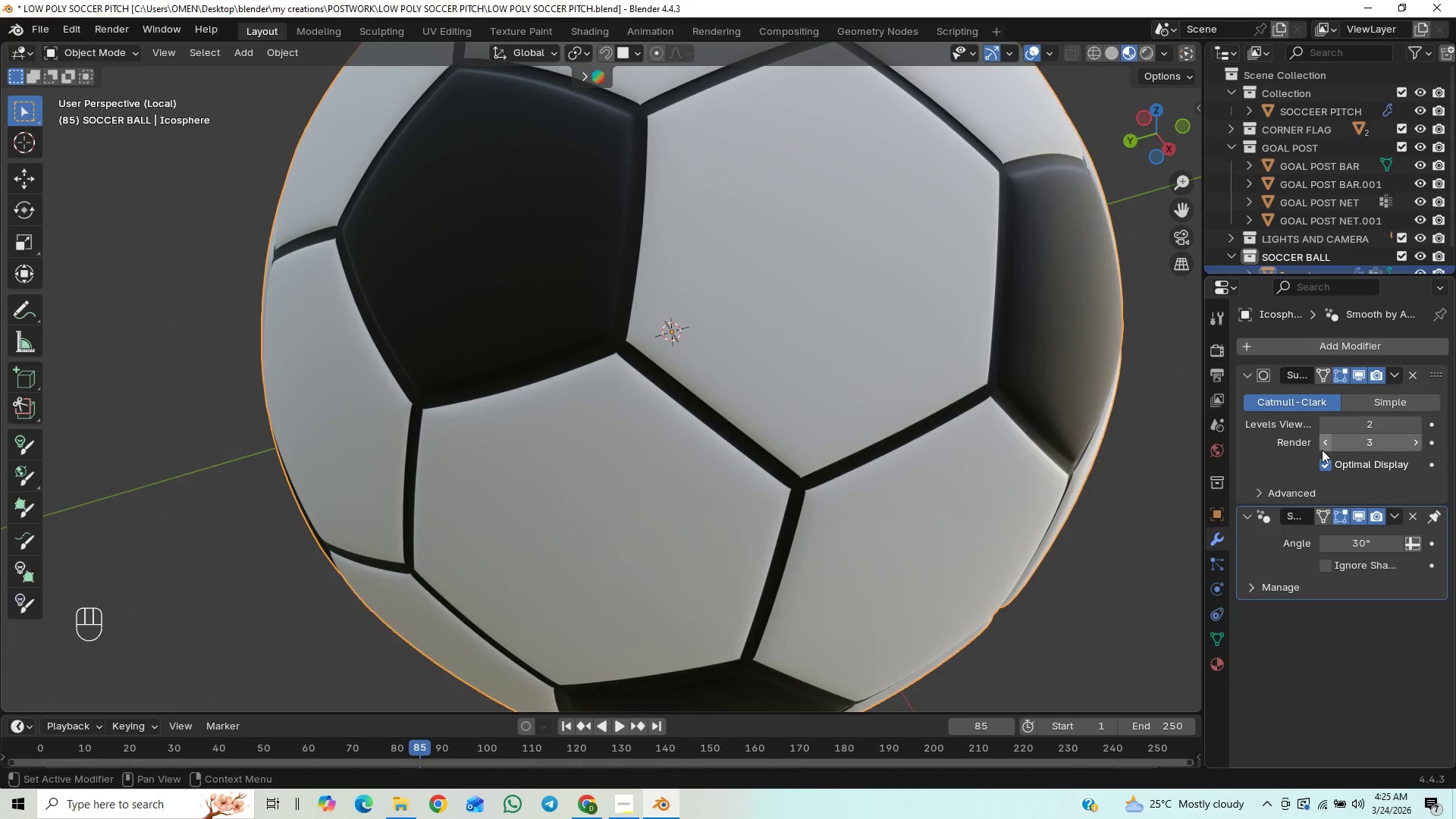 
left_click([1322, 445])
 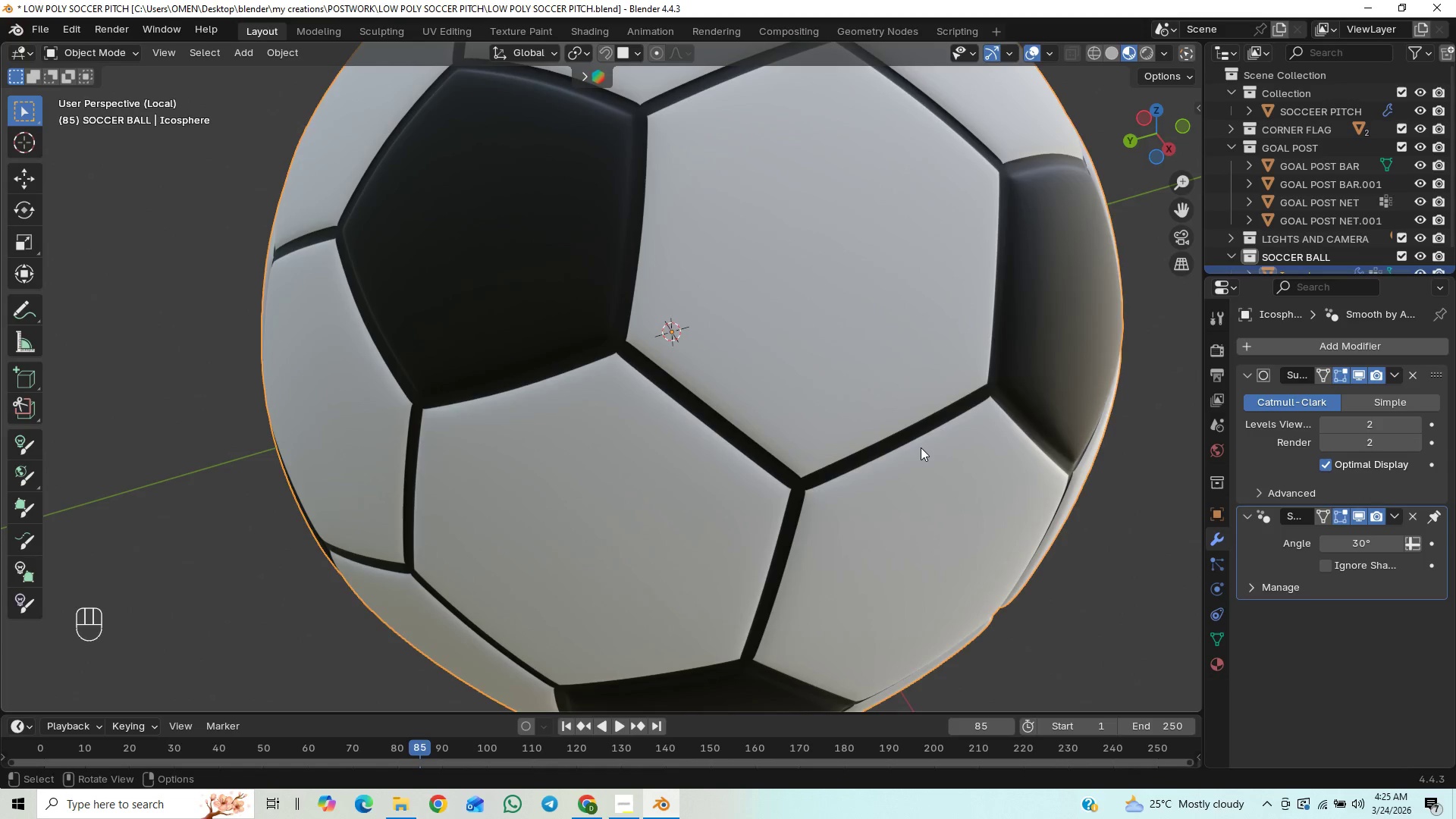 
scroll: coordinate [921, 447], scroll_direction: down, amount: 1.0
 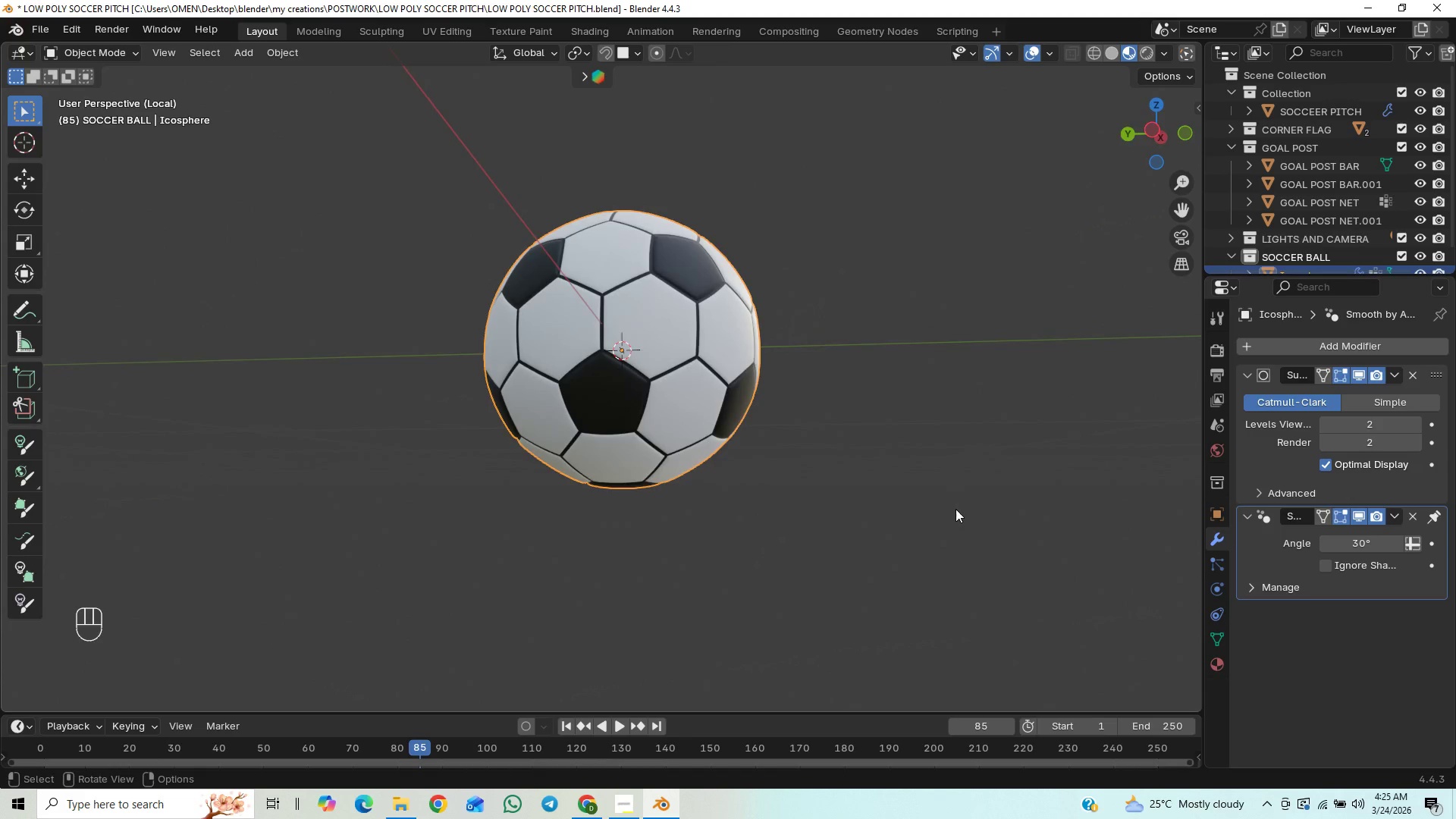 
scroll: coordinate [932, 529], scroll_direction: up, amount: 3.0
 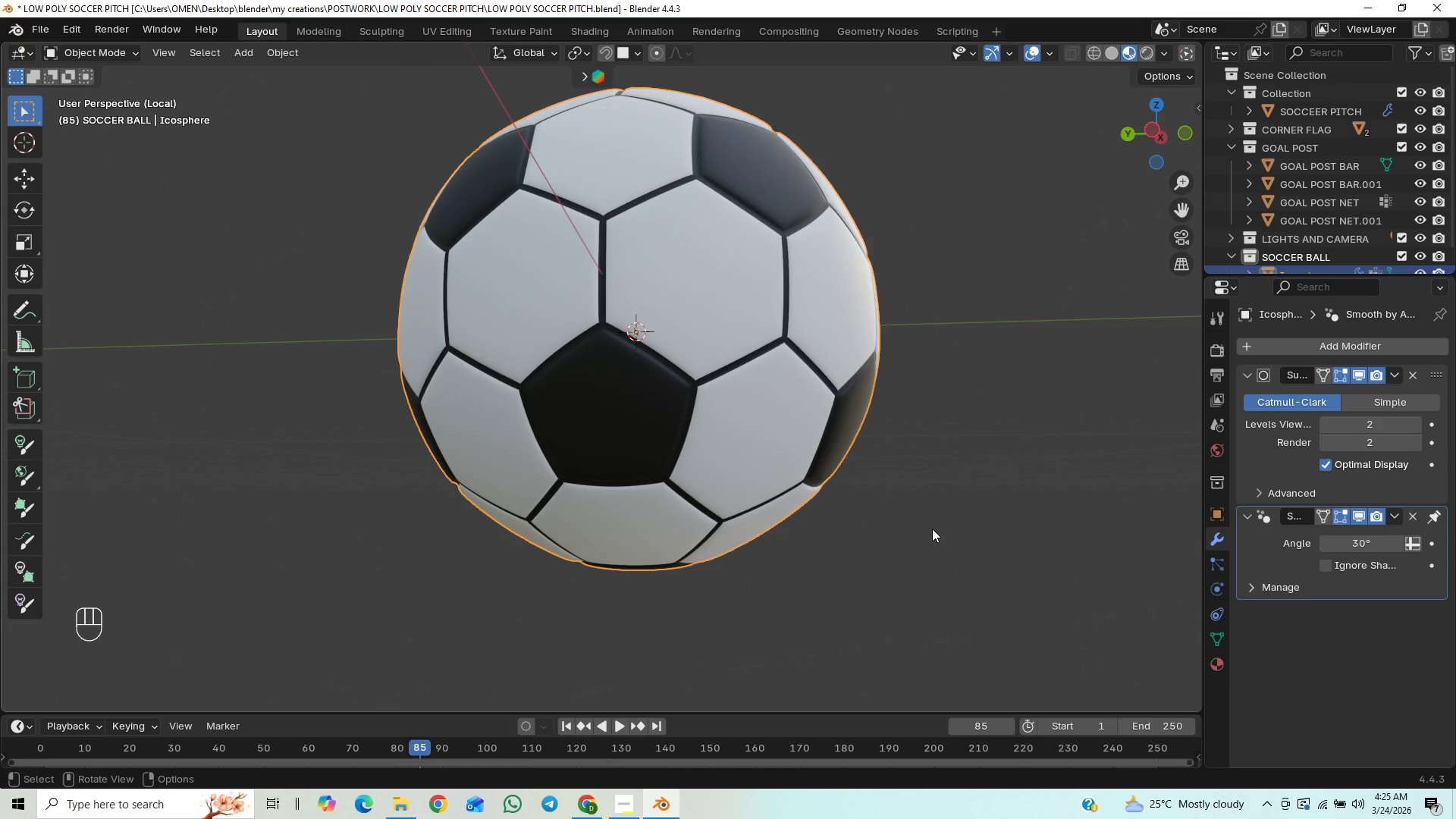 
key(Control+S)
 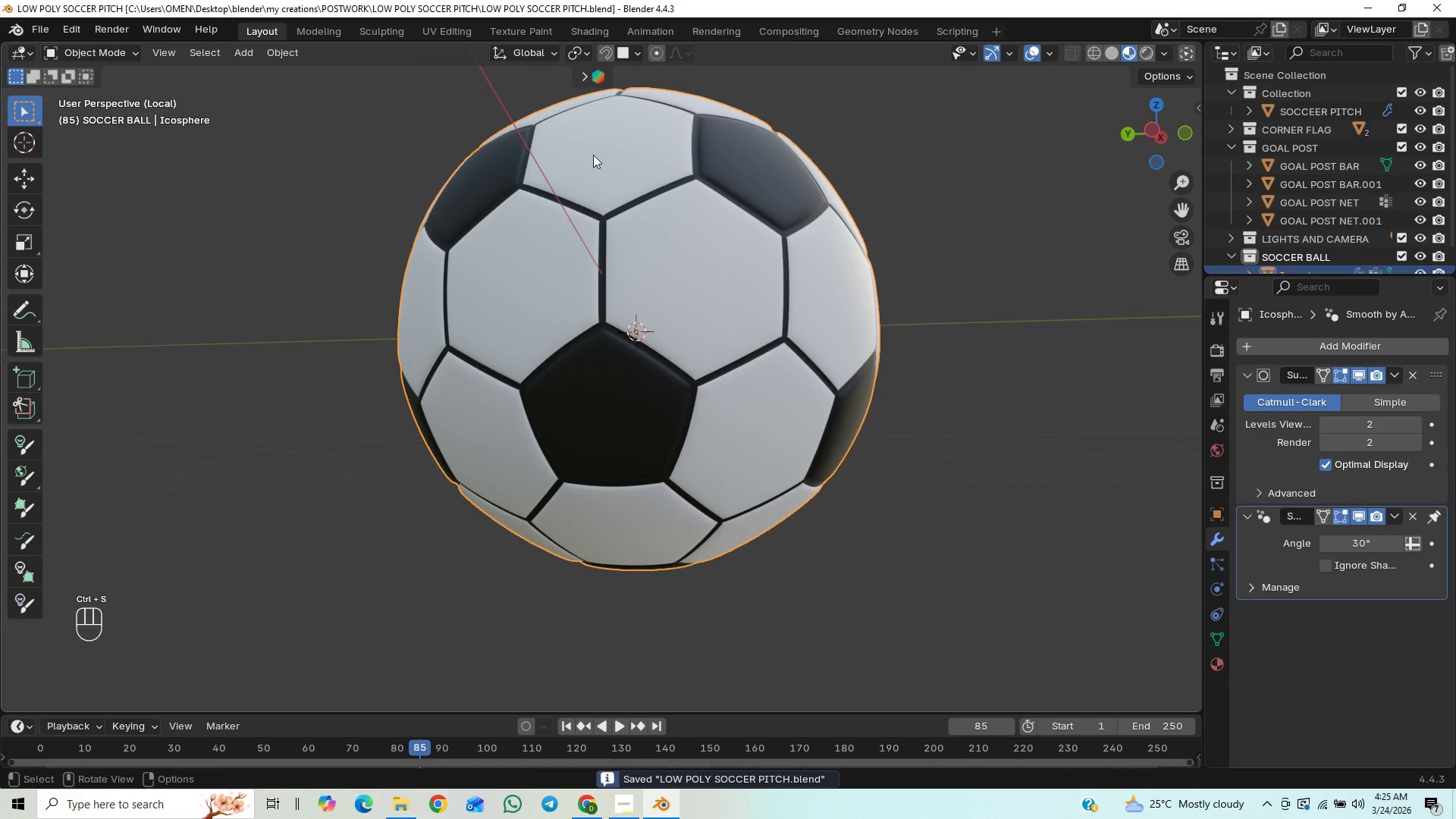 
scroll: coordinate [618, 305], scroll_direction: up, amount: 3.0
 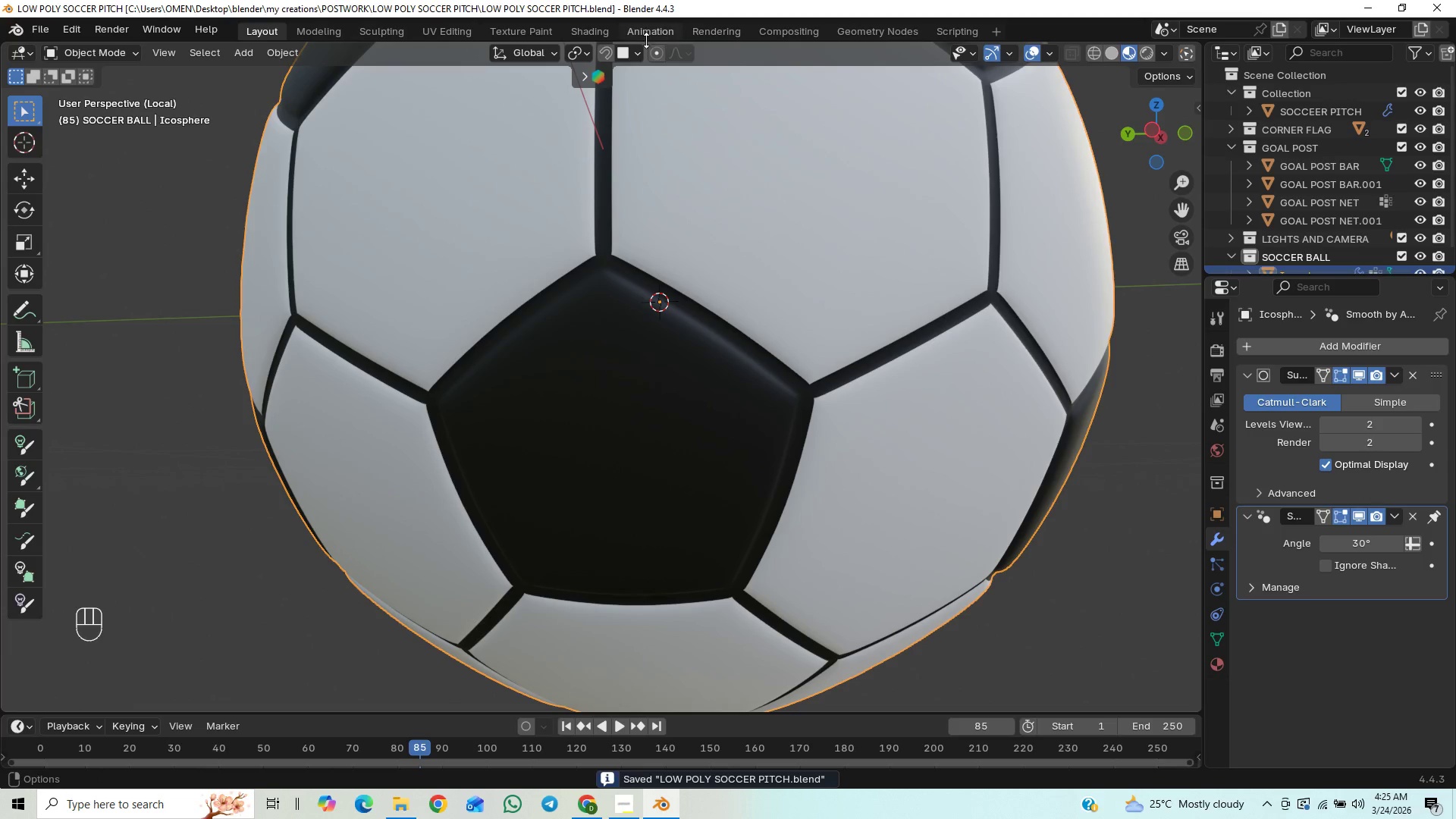 
left_click([595, 33])
 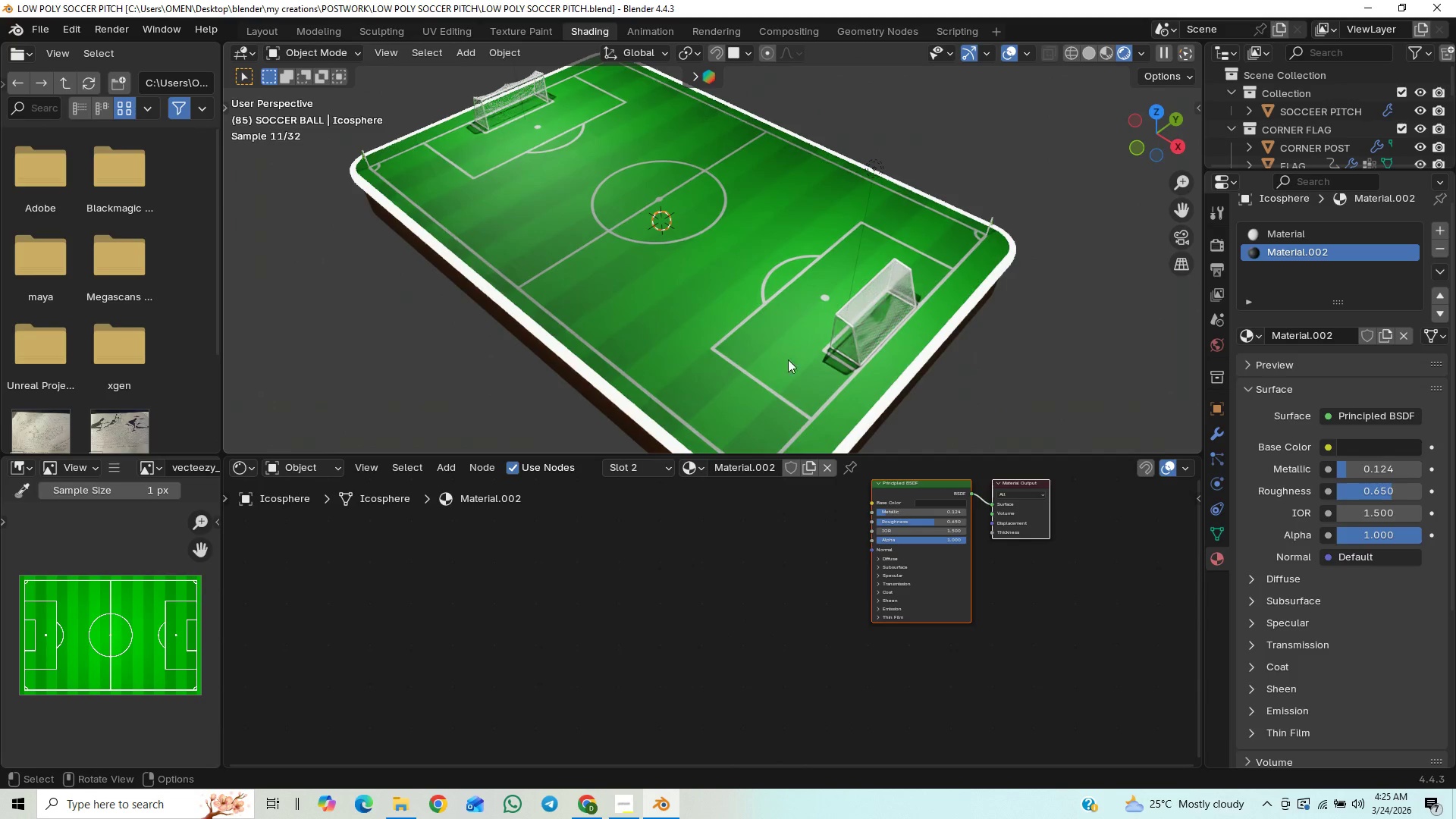 
key(G)
 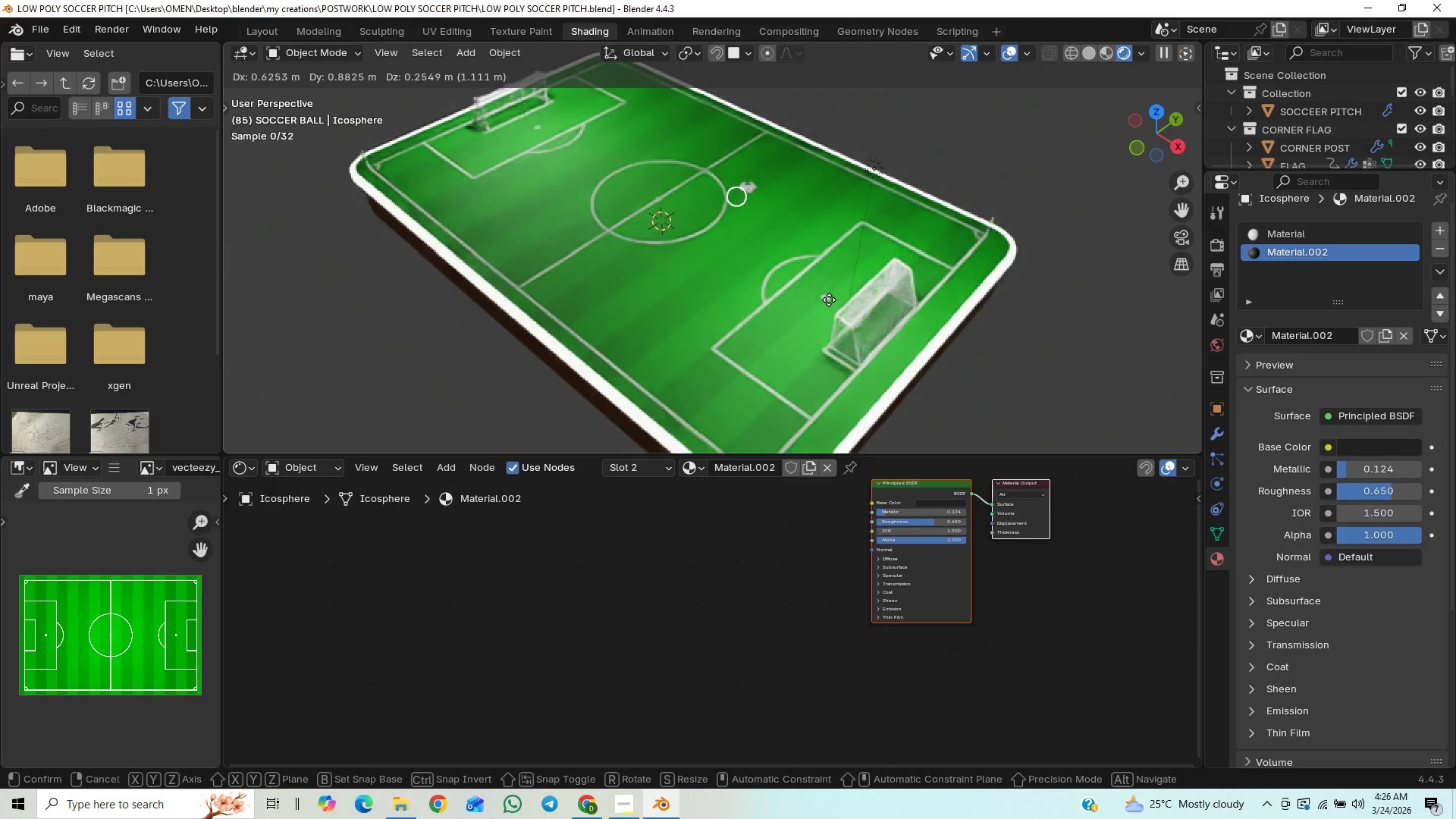 
right_click([825, 300])
 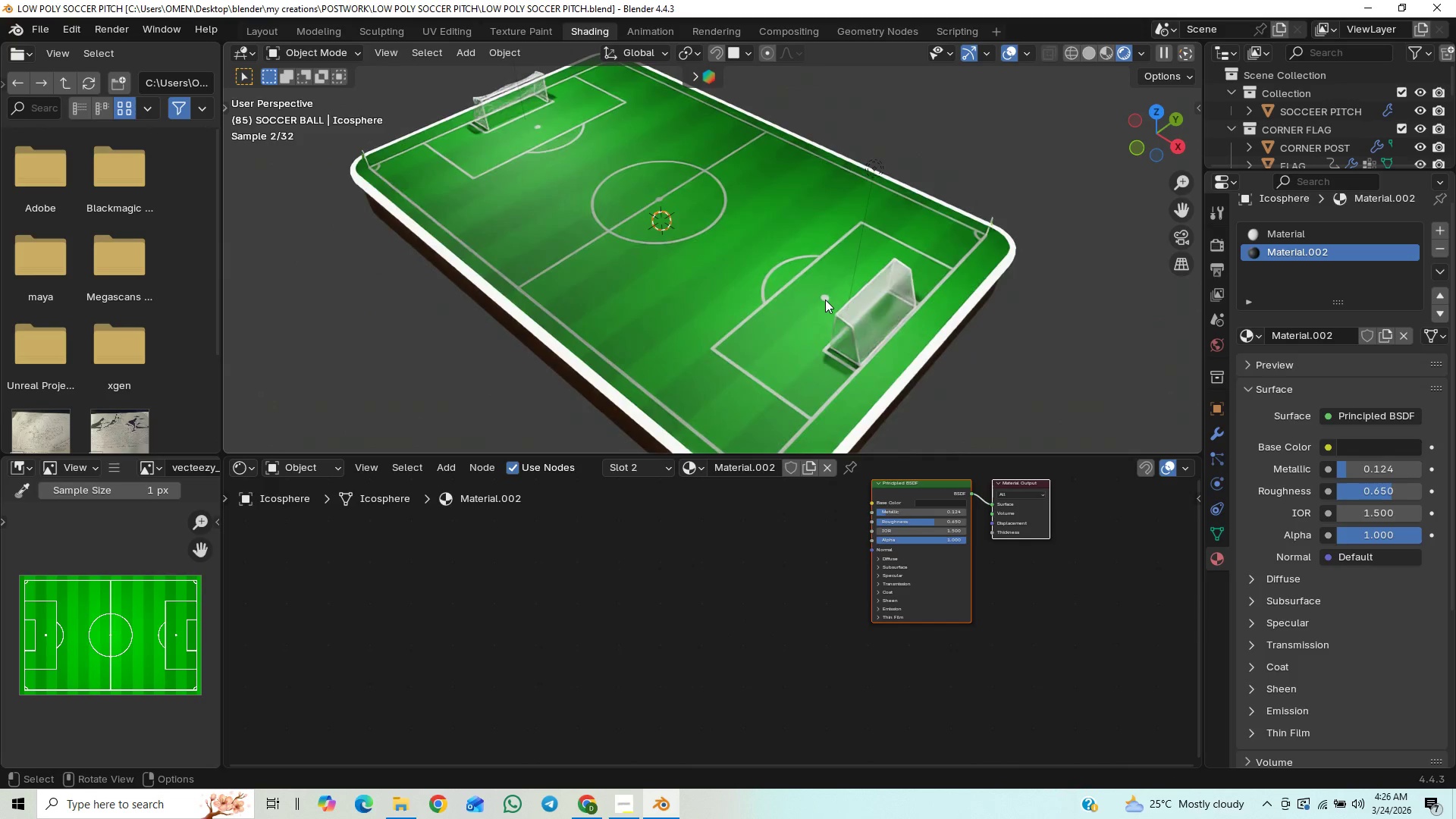 
key(S)
 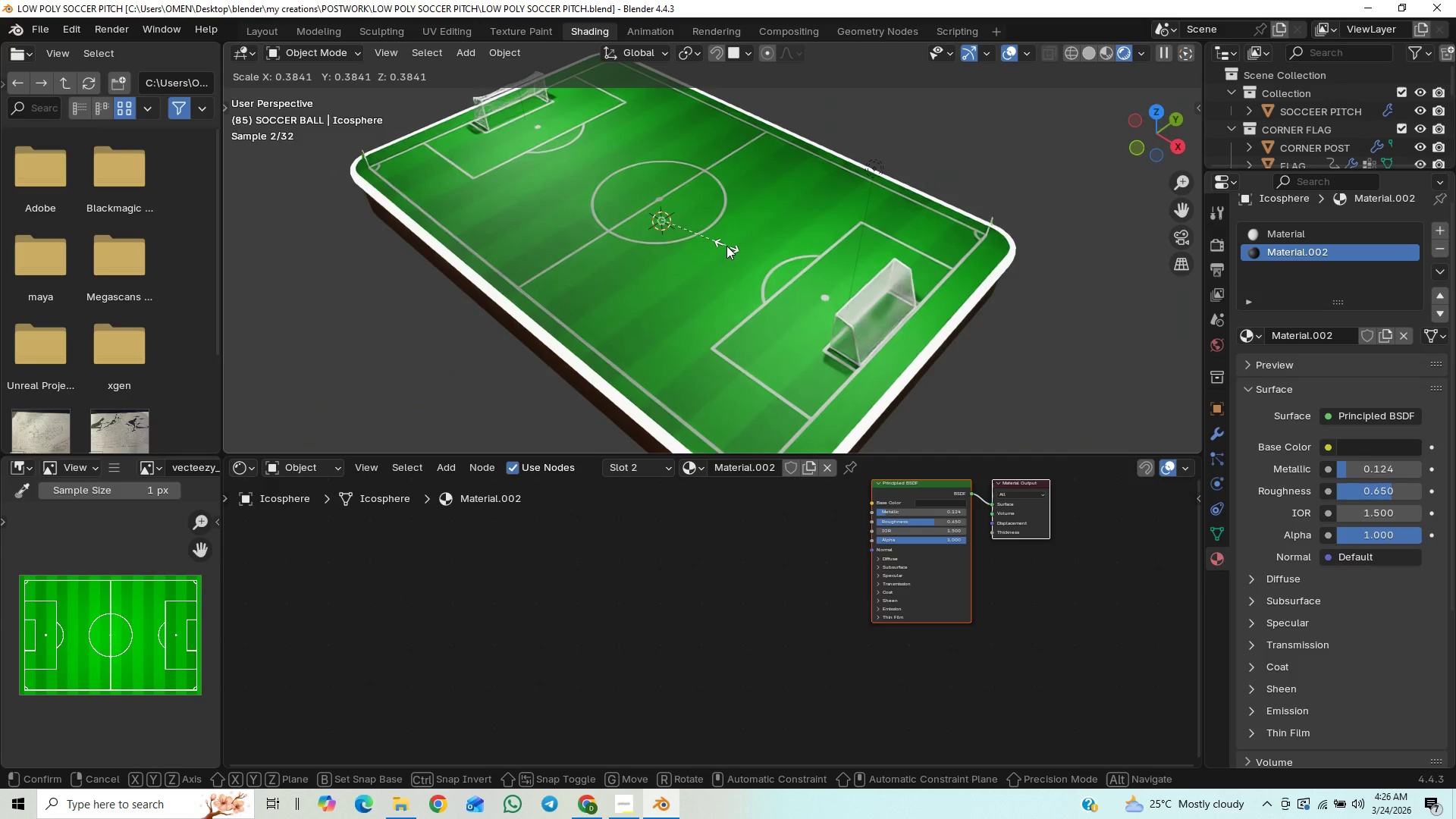 
wait(7.75)
 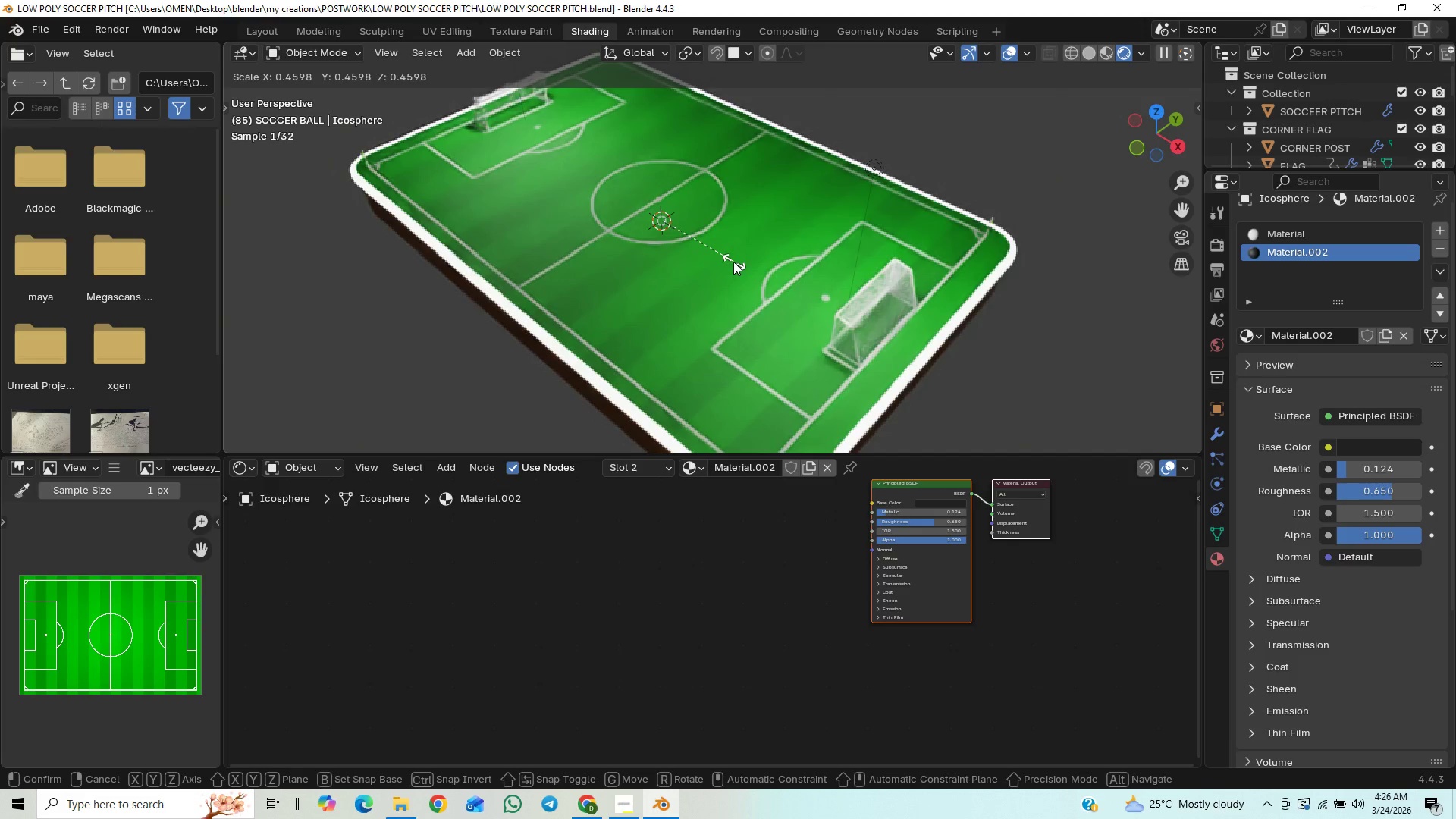 
left_click([727, 244])
 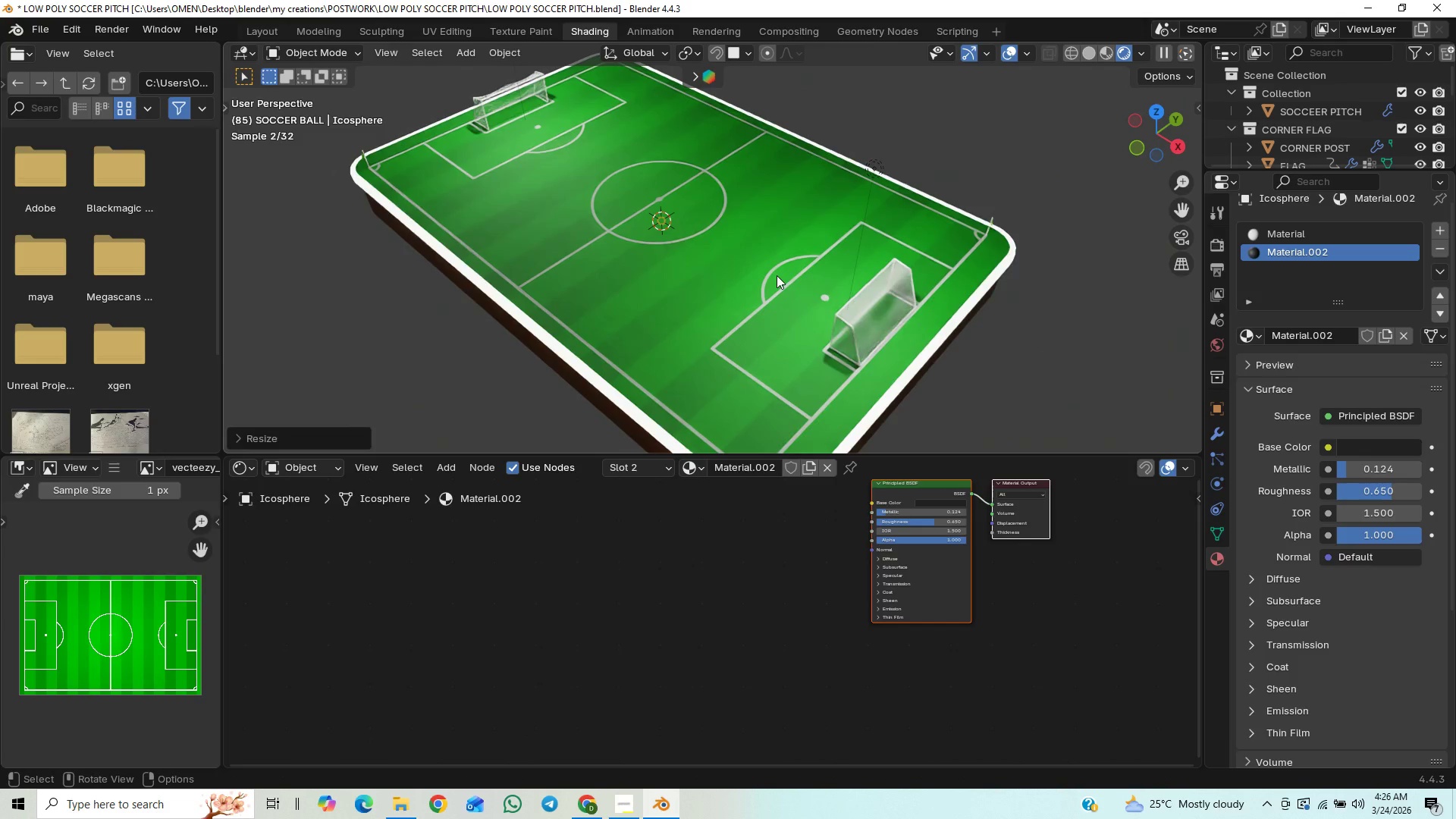 
type(gz)
 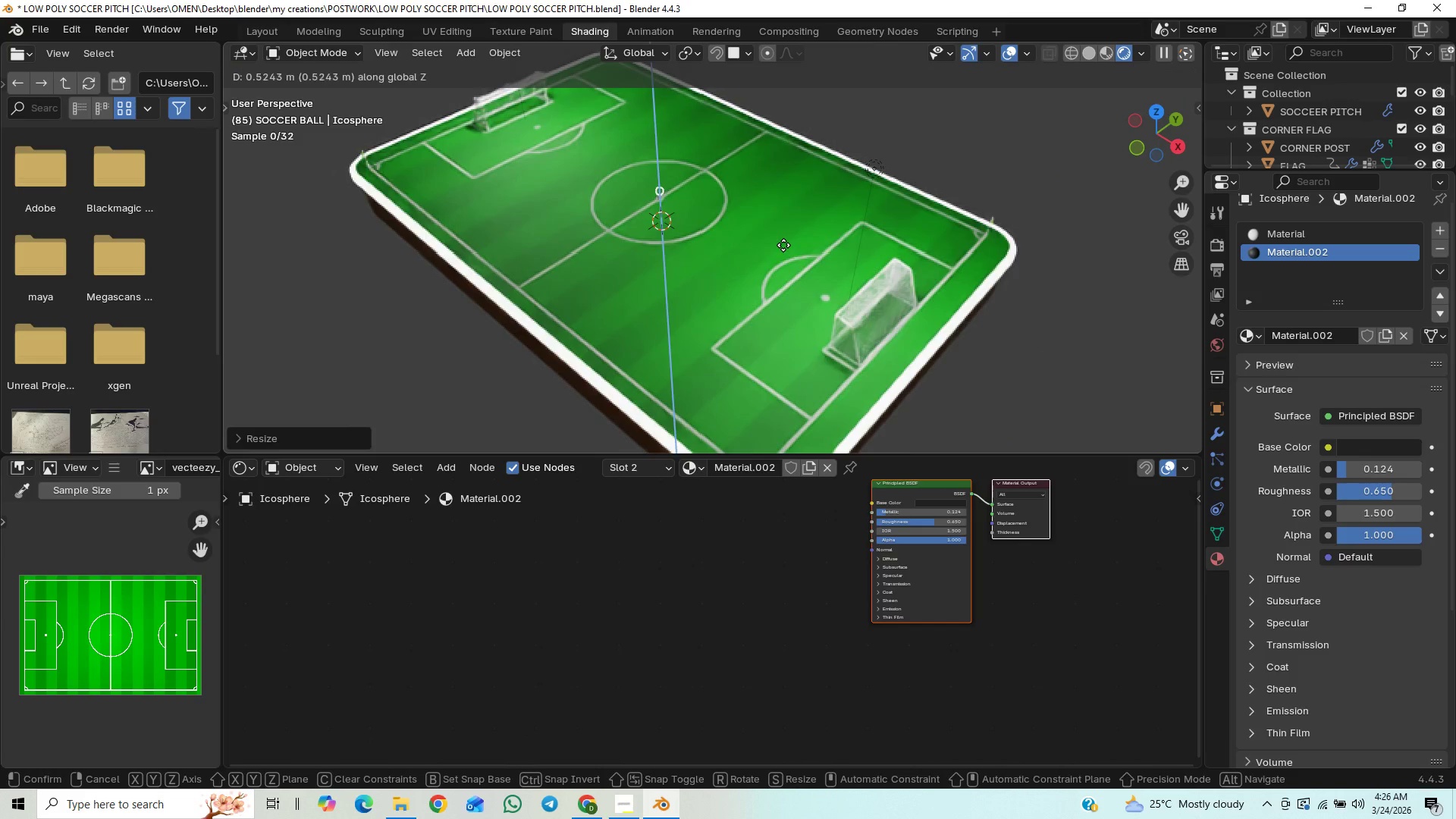 
hold_key(key=ControlLeft, duration=0.84)
left_click([783, 244])
 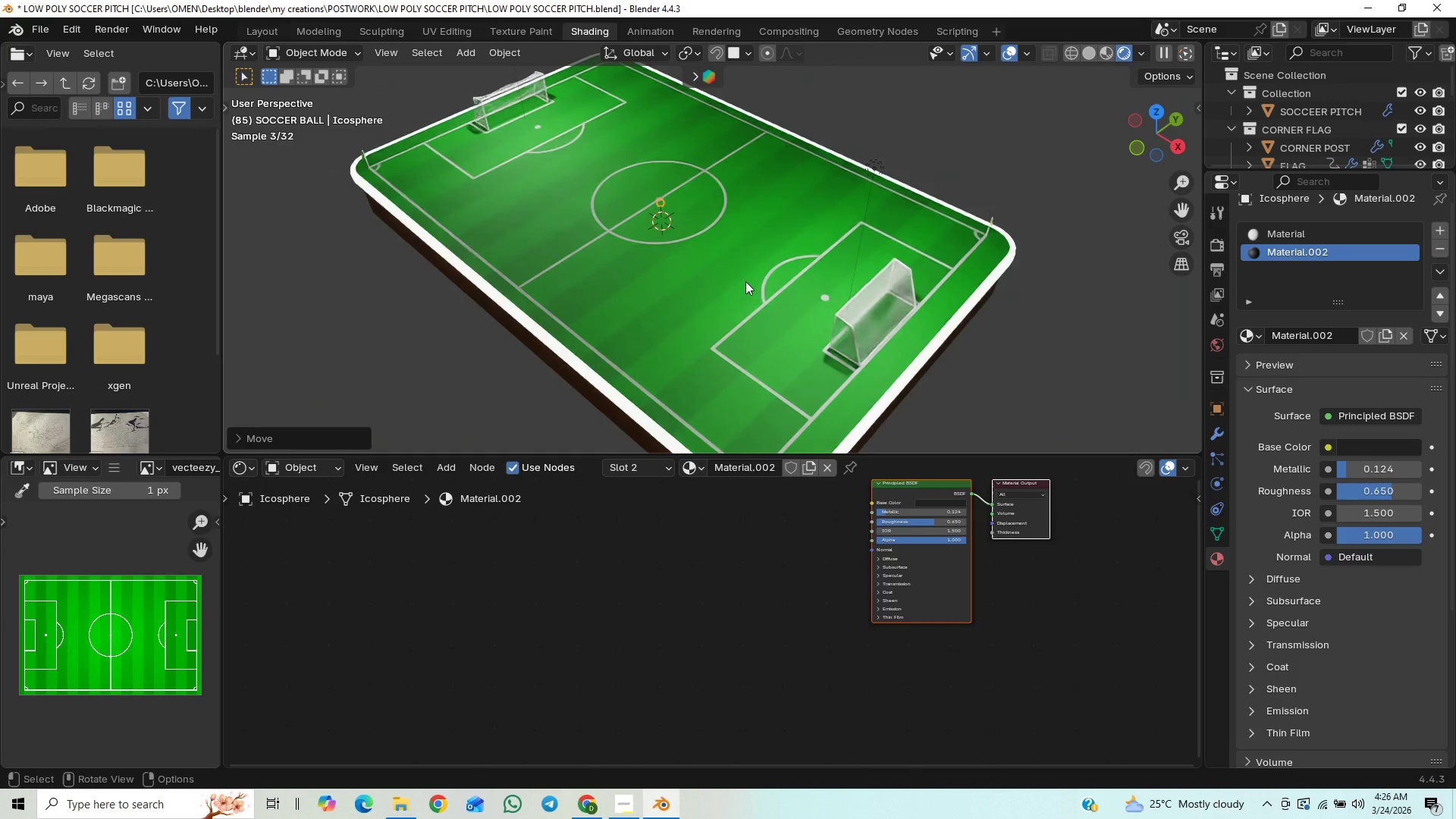 
scroll: coordinate [714, 252], scroll_direction: up, amount: 12.0
 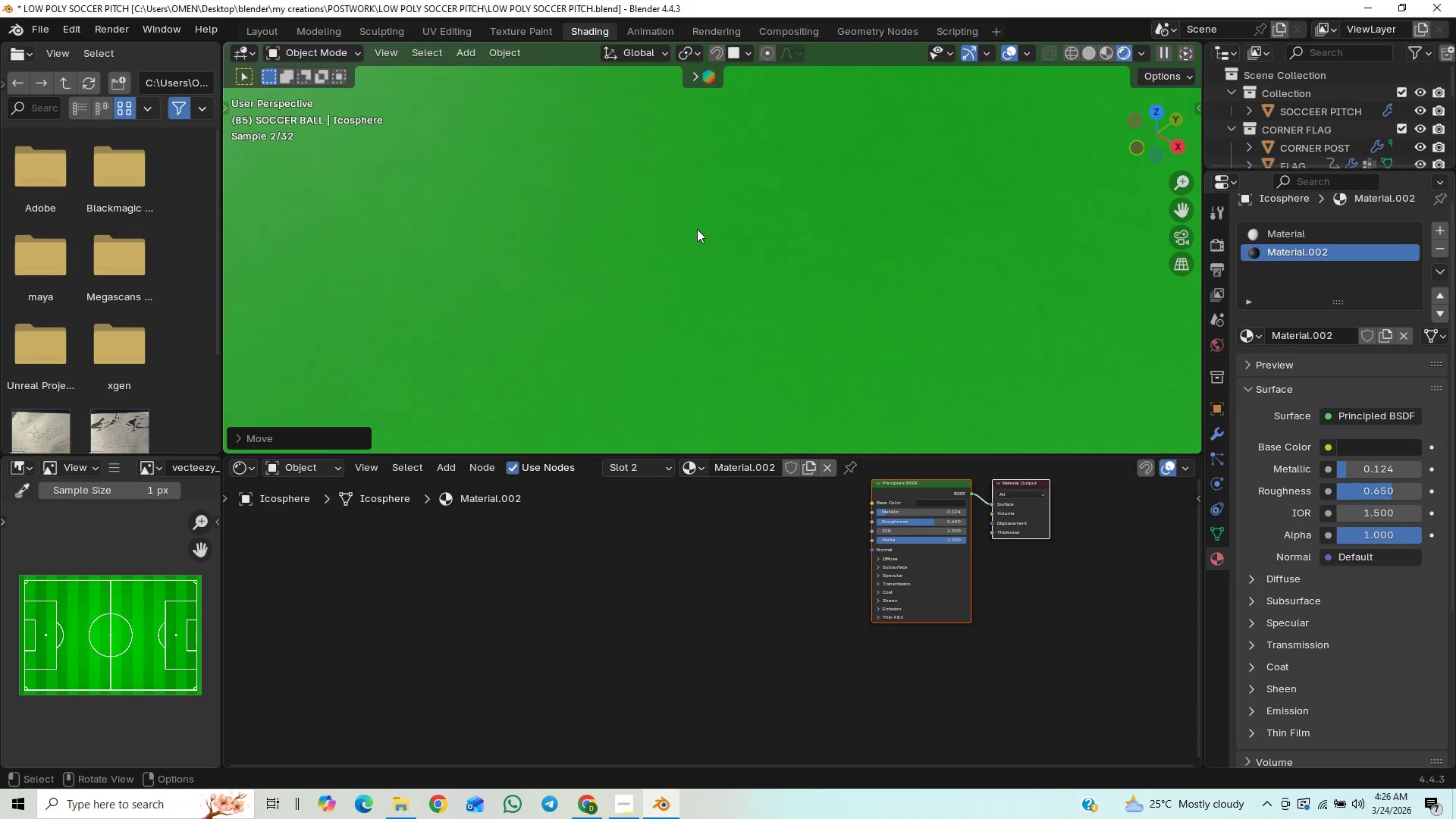 
scroll: coordinate [692, 235], scroll_direction: down, amount: 8.0
 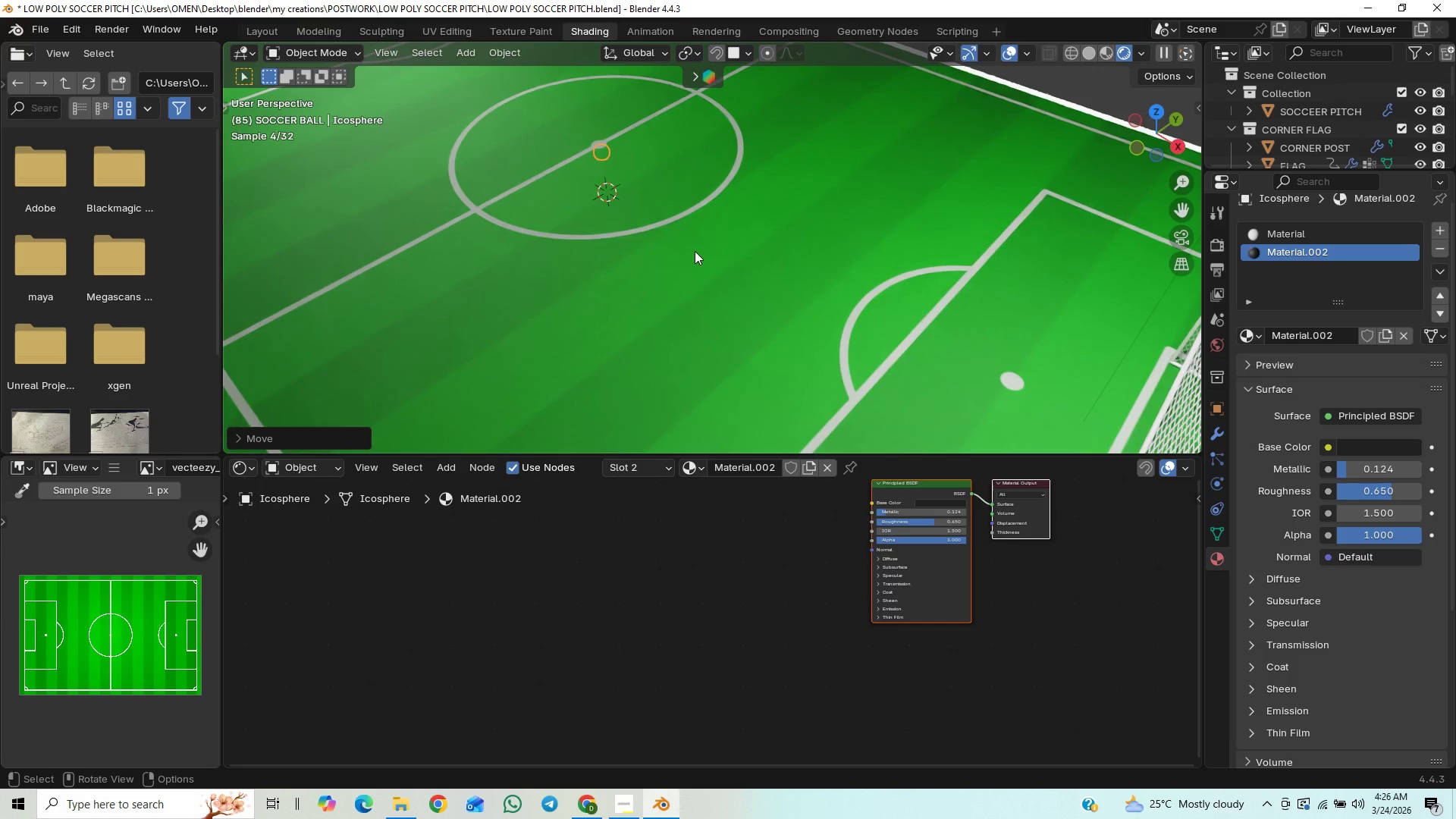 
type(gz)
 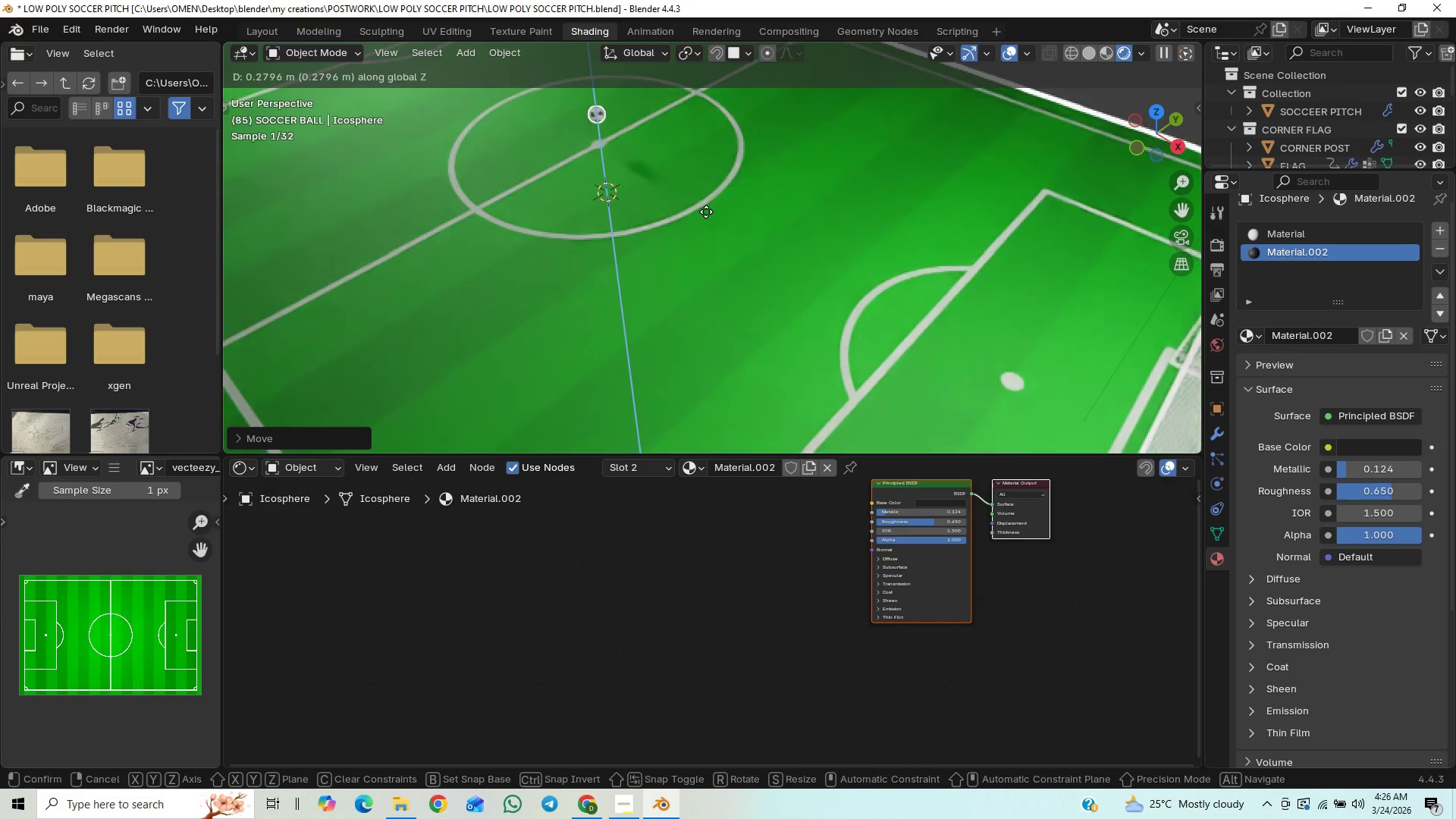 
left_click([706, 212])
 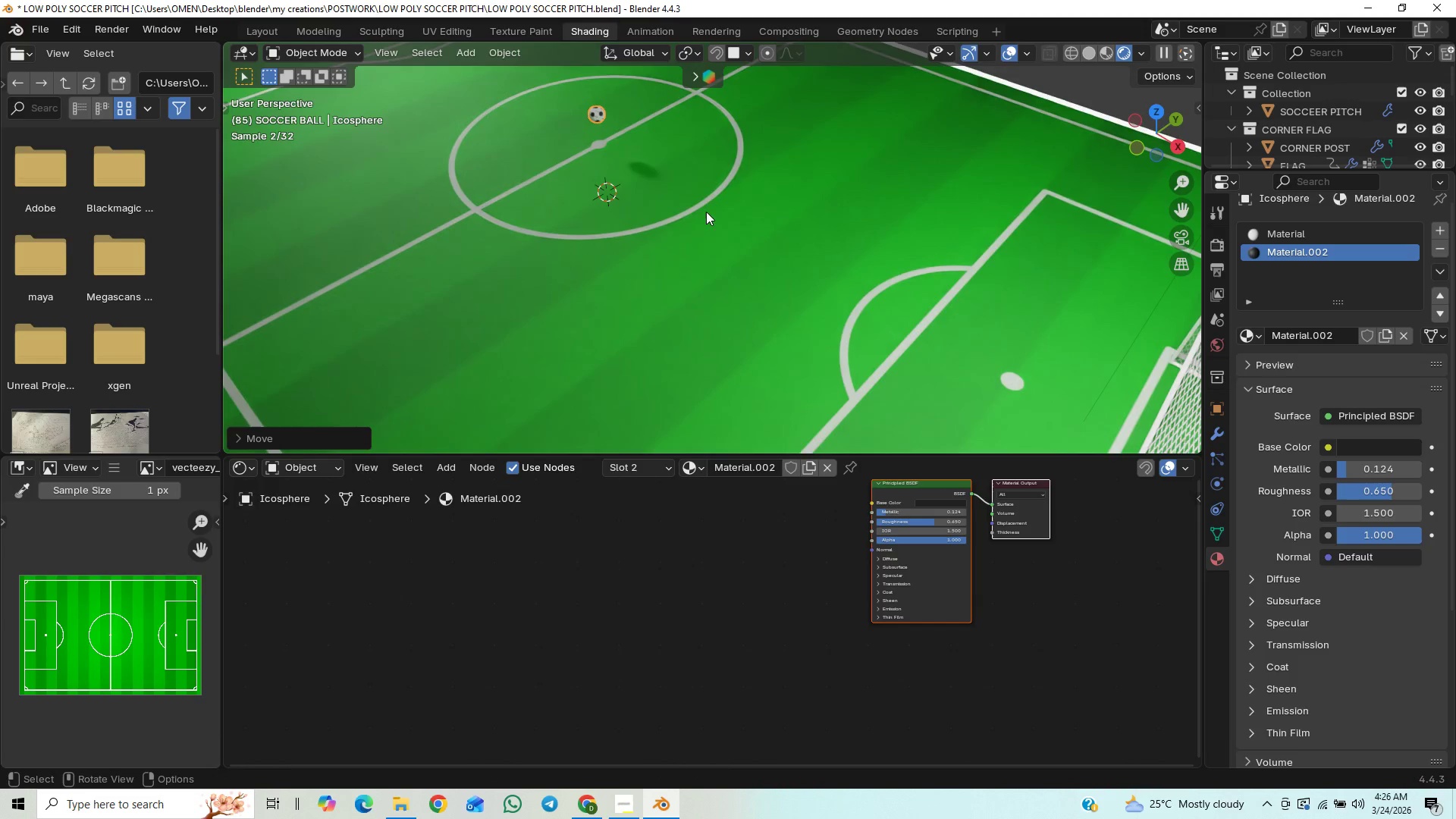 
type(gz)
 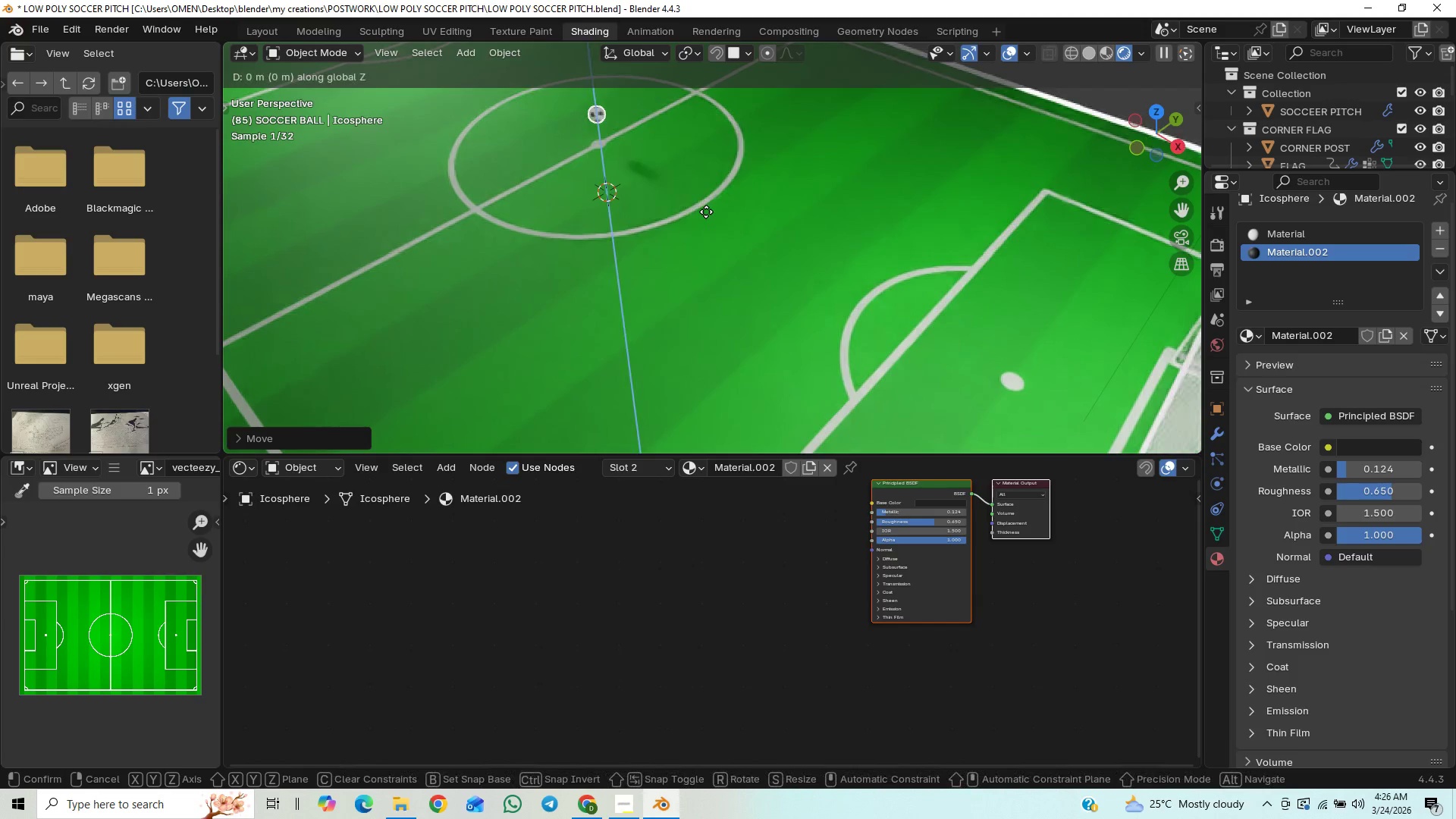 
hold_key(key=ControlLeft, duration=1.06)
left_click([706, 212])
 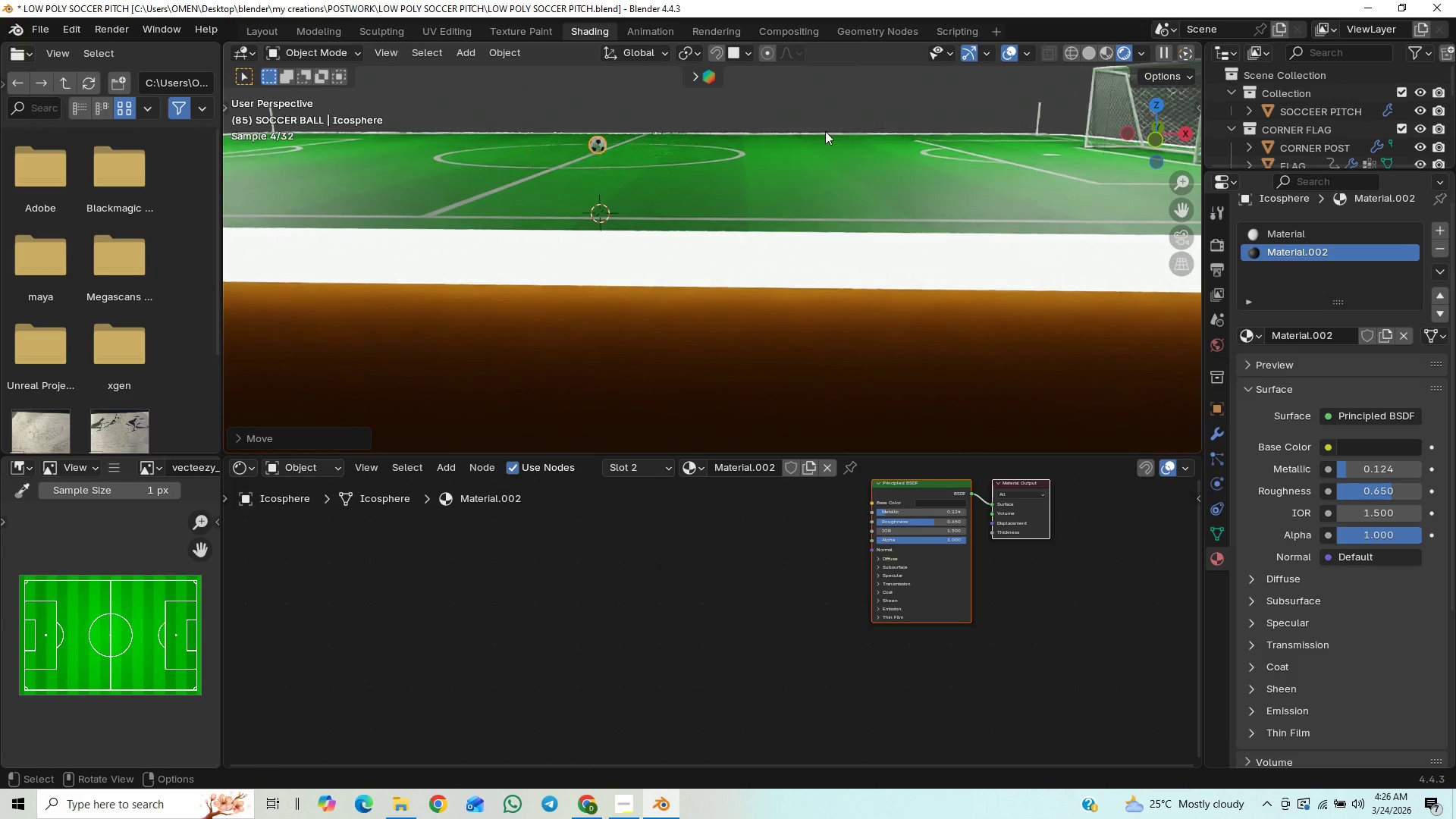 
scroll: coordinate [780, 165], scroll_direction: down, amount: 12.0
 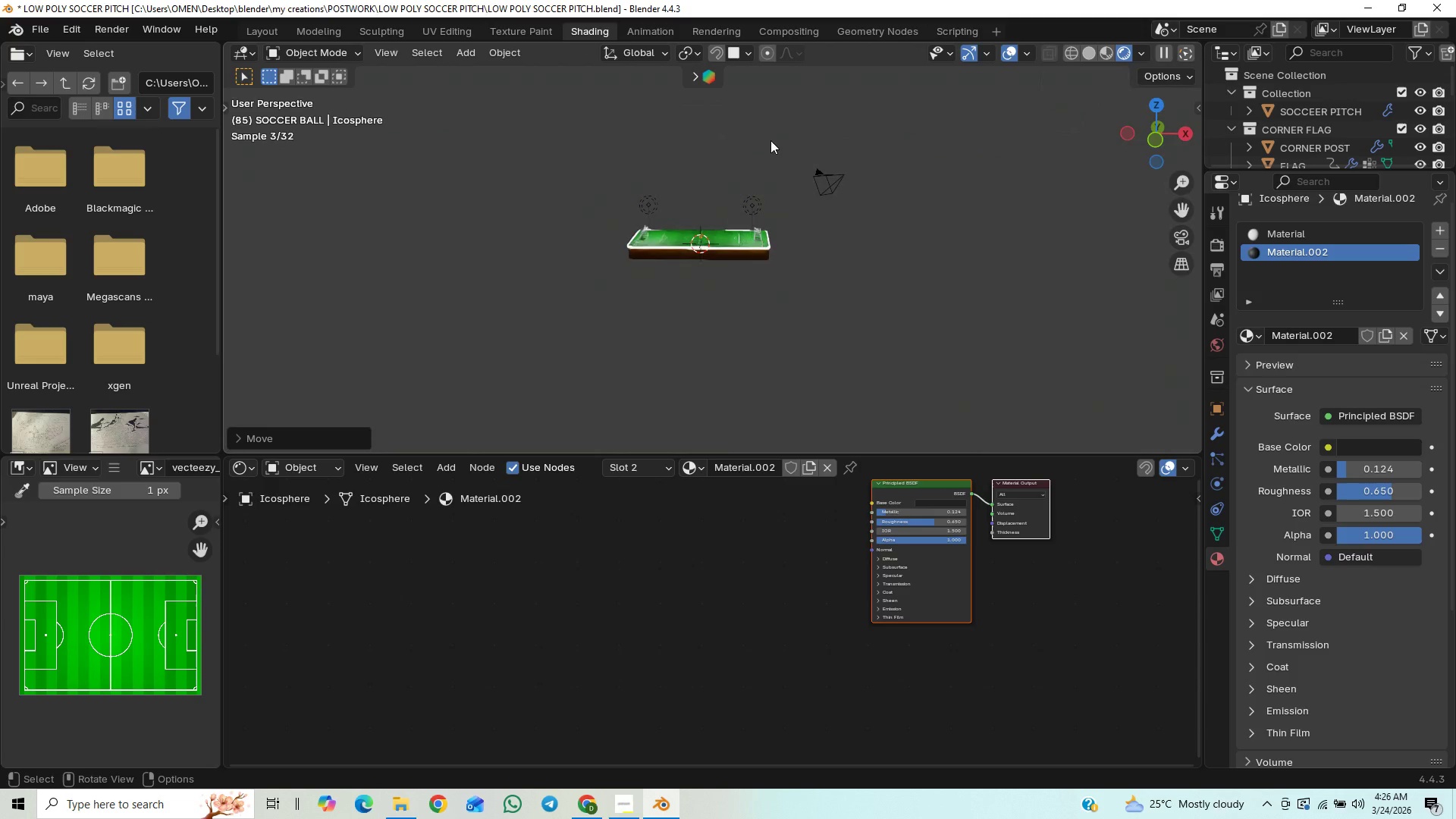 
scroll: coordinate [759, 300], scroll_direction: up, amount: 7.0
 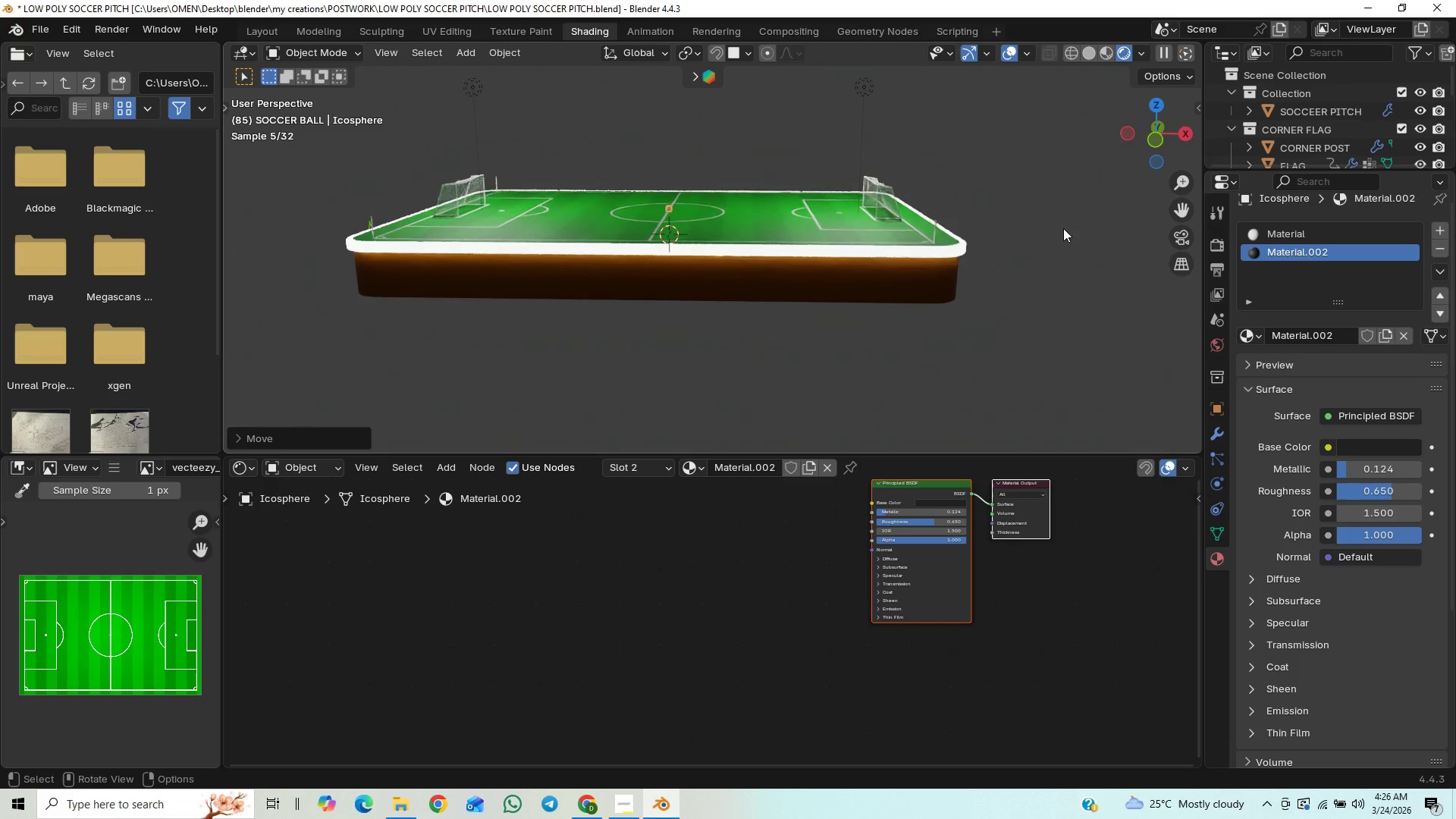 
left_click([1069, 223])
 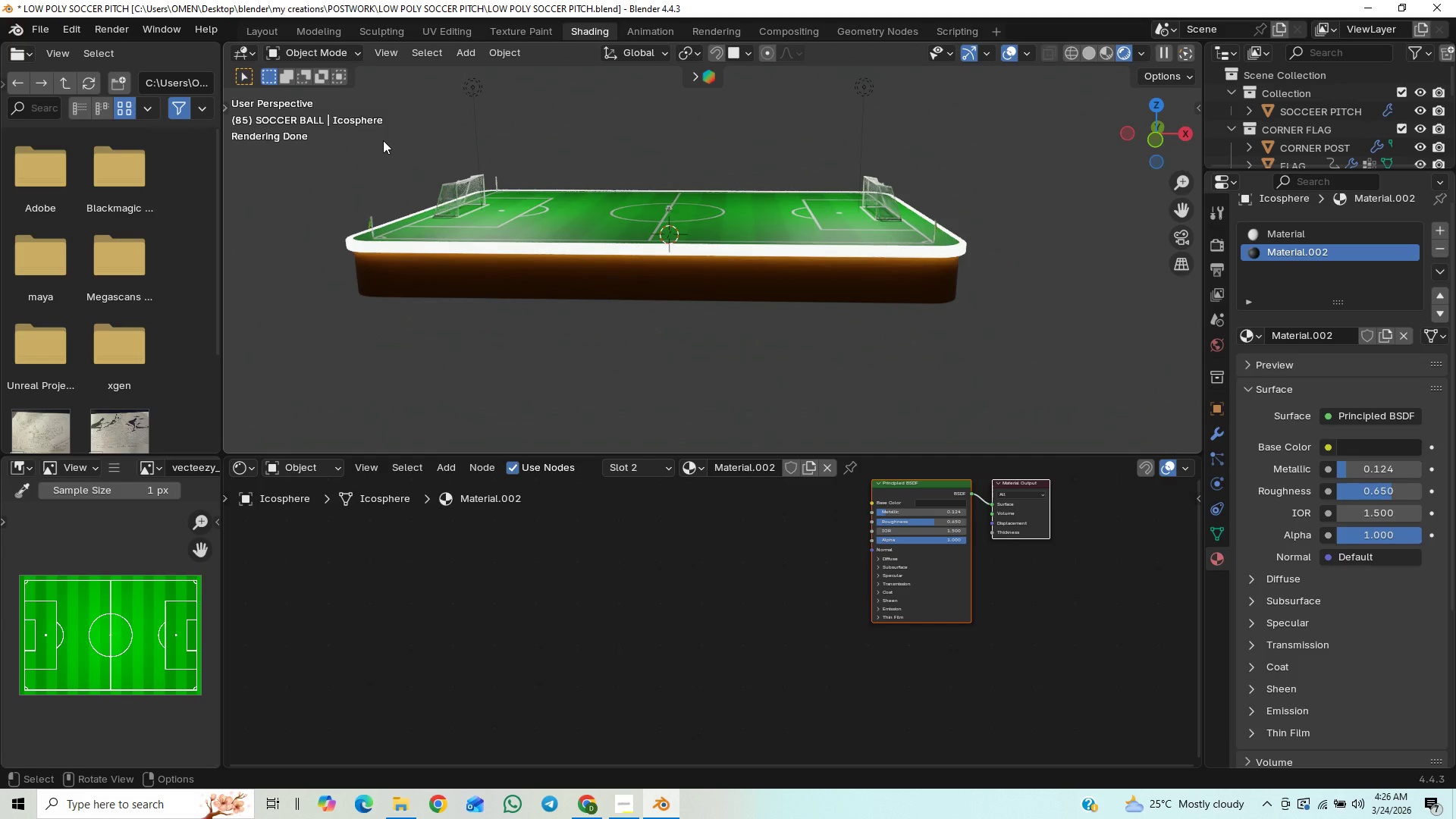 
left_click([258, 32])
 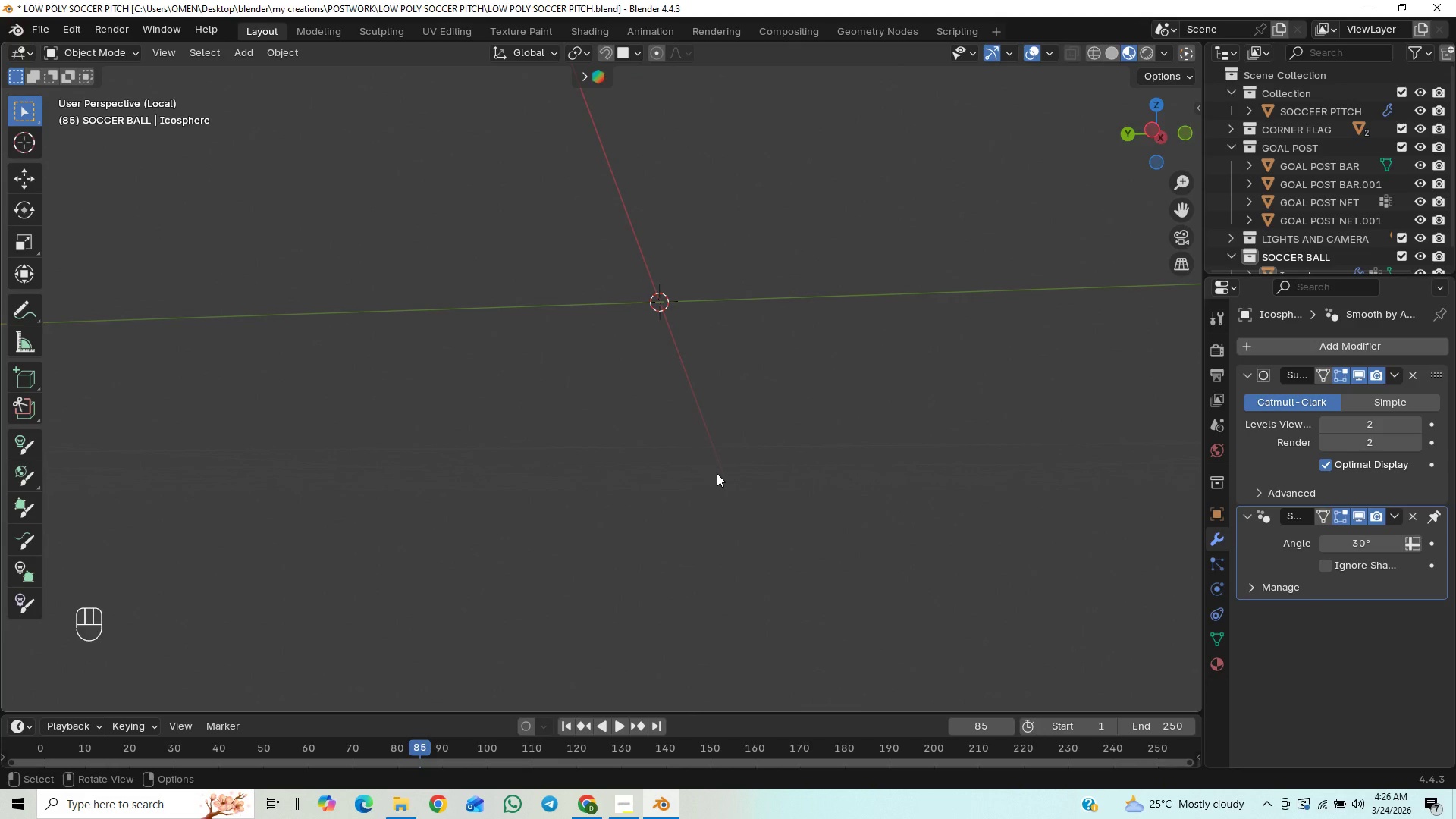 
scroll: coordinate [718, 474], scroll_direction: down, amount: 49.0
 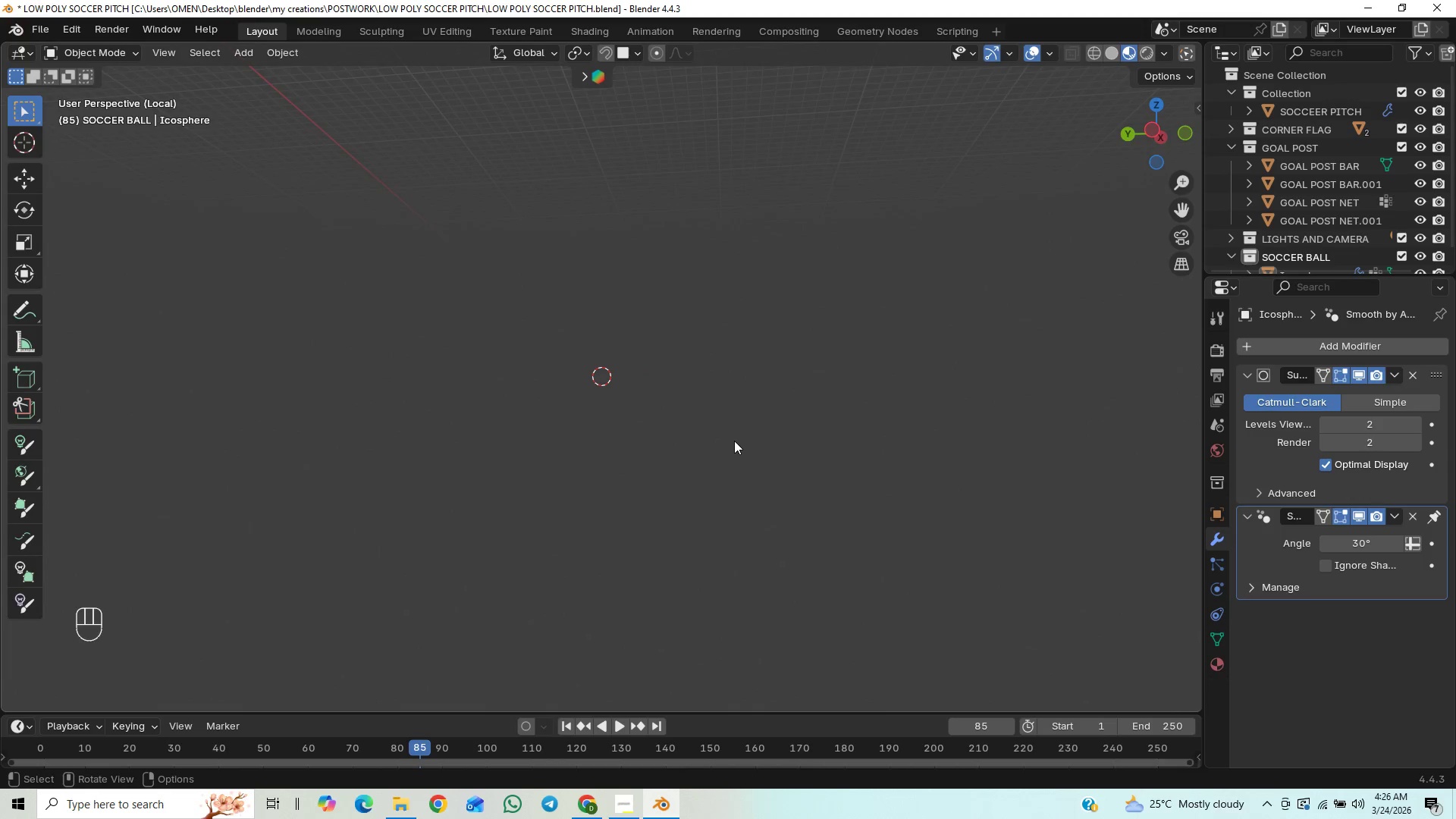 
scroll: coordinate [734, 441], scroll_direction: up, amount: 2.0
 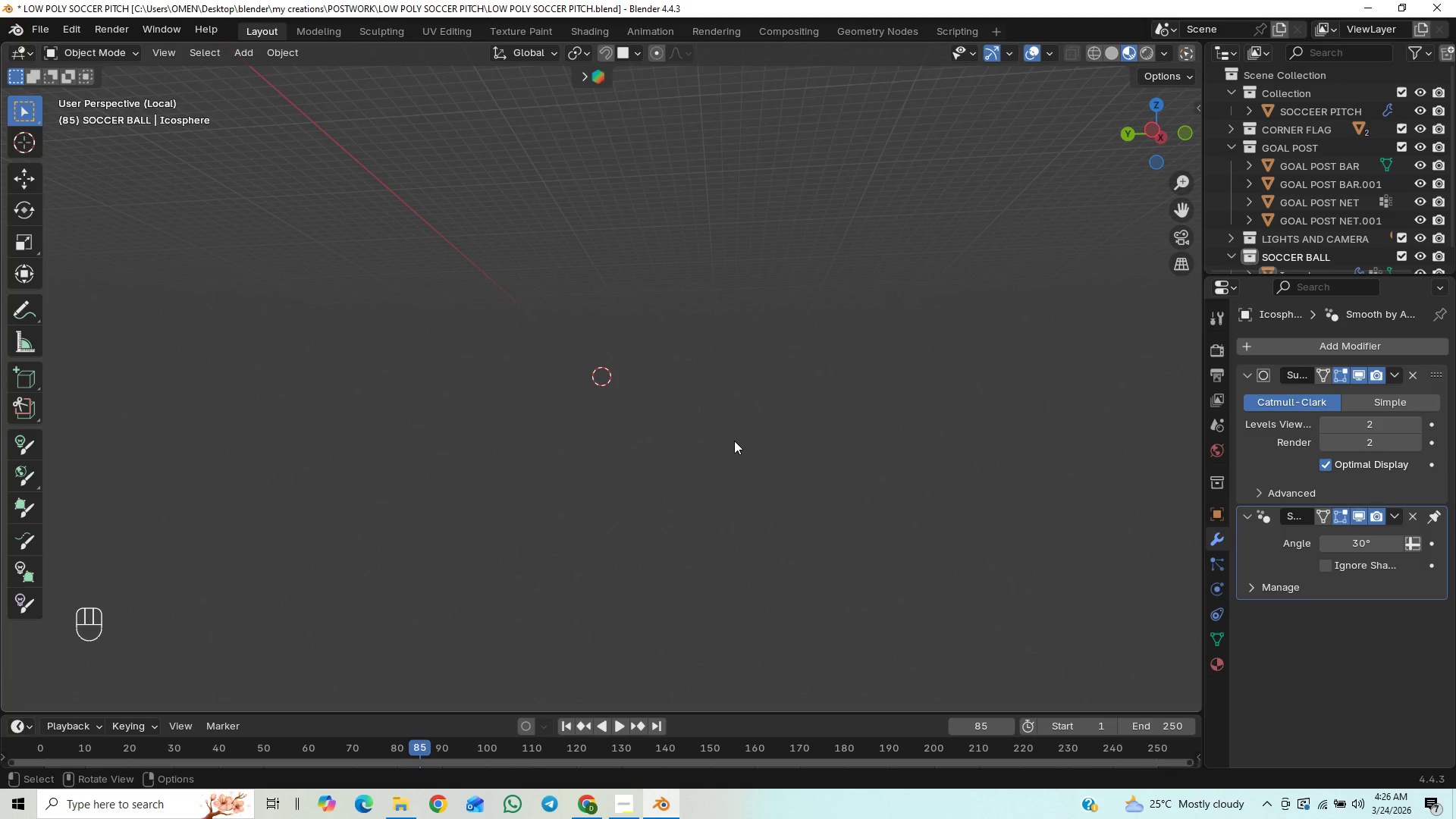 
key(Slash)
 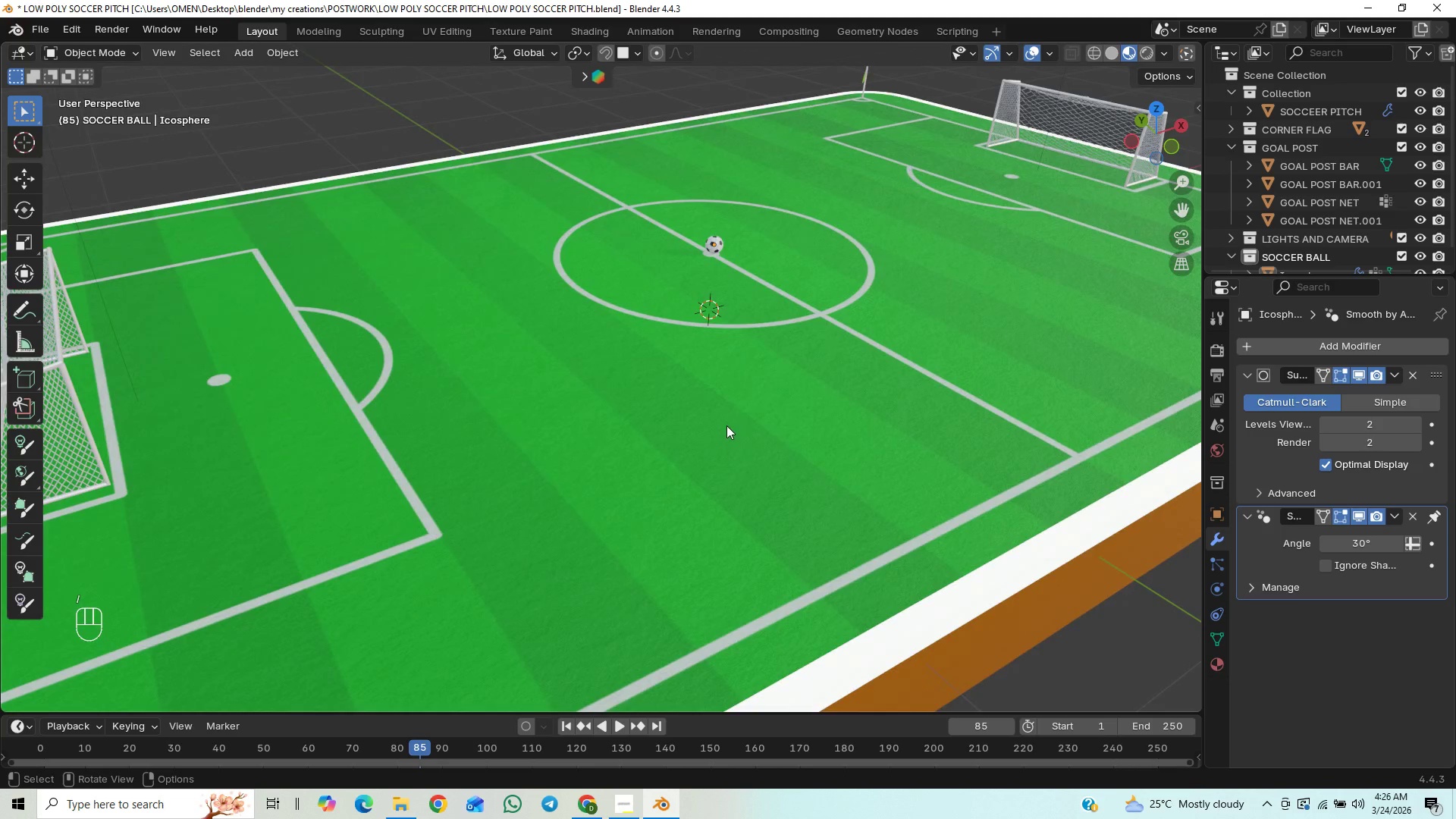 
scroll: coordinate [726, 425], scroll_direction: down, amount: 2.0
 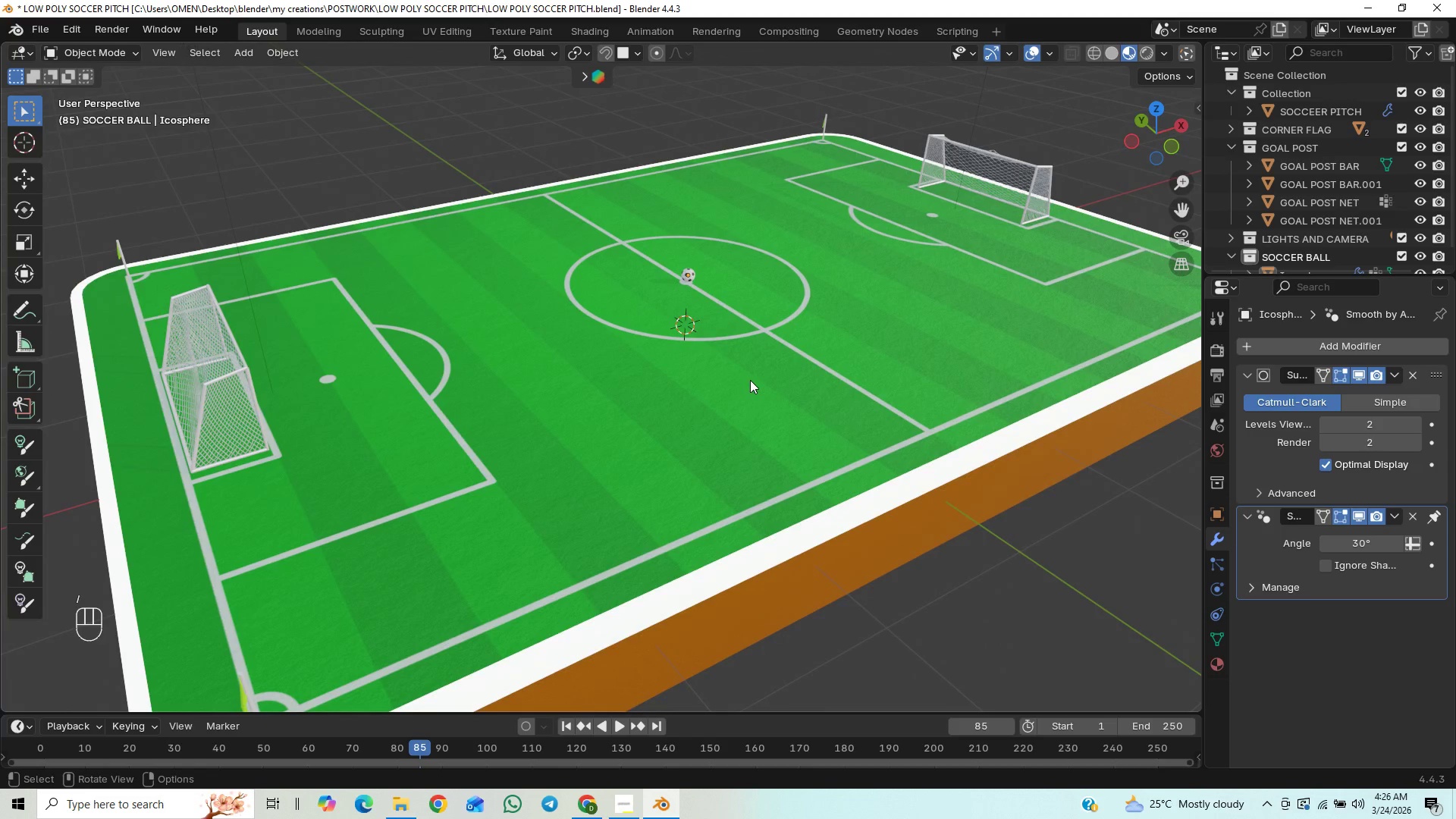 
hold_key(key=ShiftLeft, duration=0.53)
 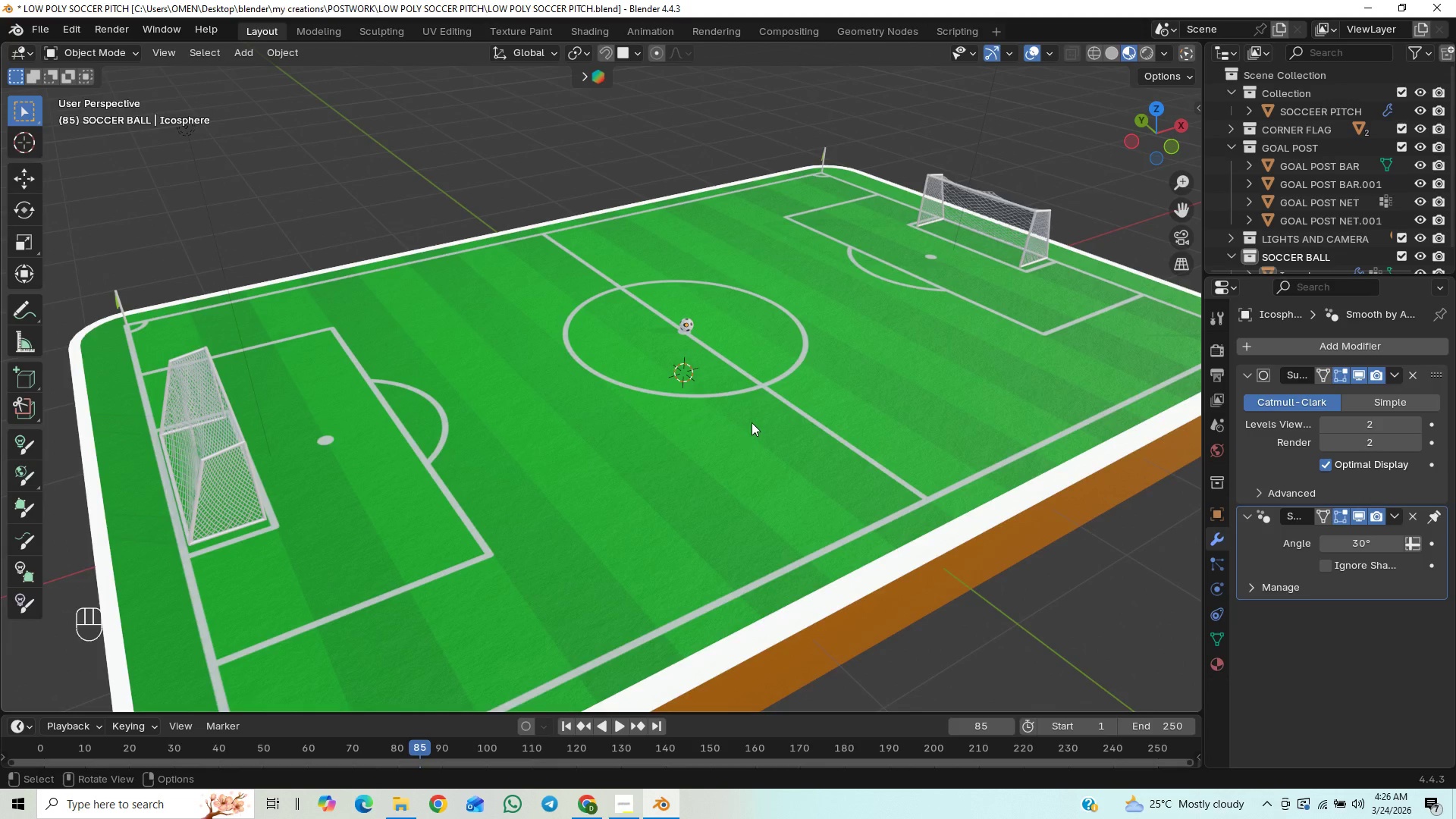 
scroll: coordinate [755, 401], scroll_direction: up, amount: 4.0
 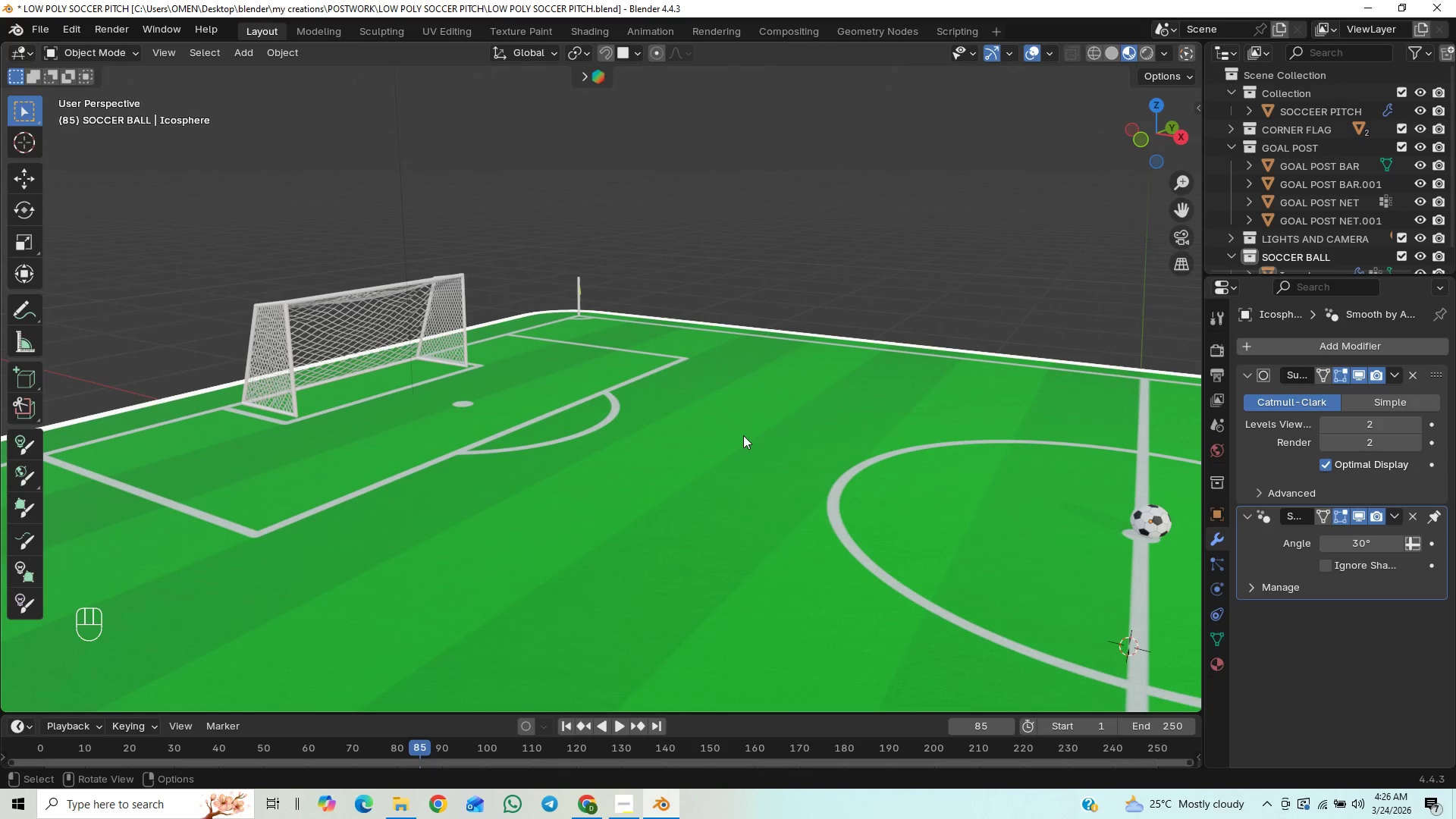 
hold_key(key=ShiftLeft, duration=1.05)
 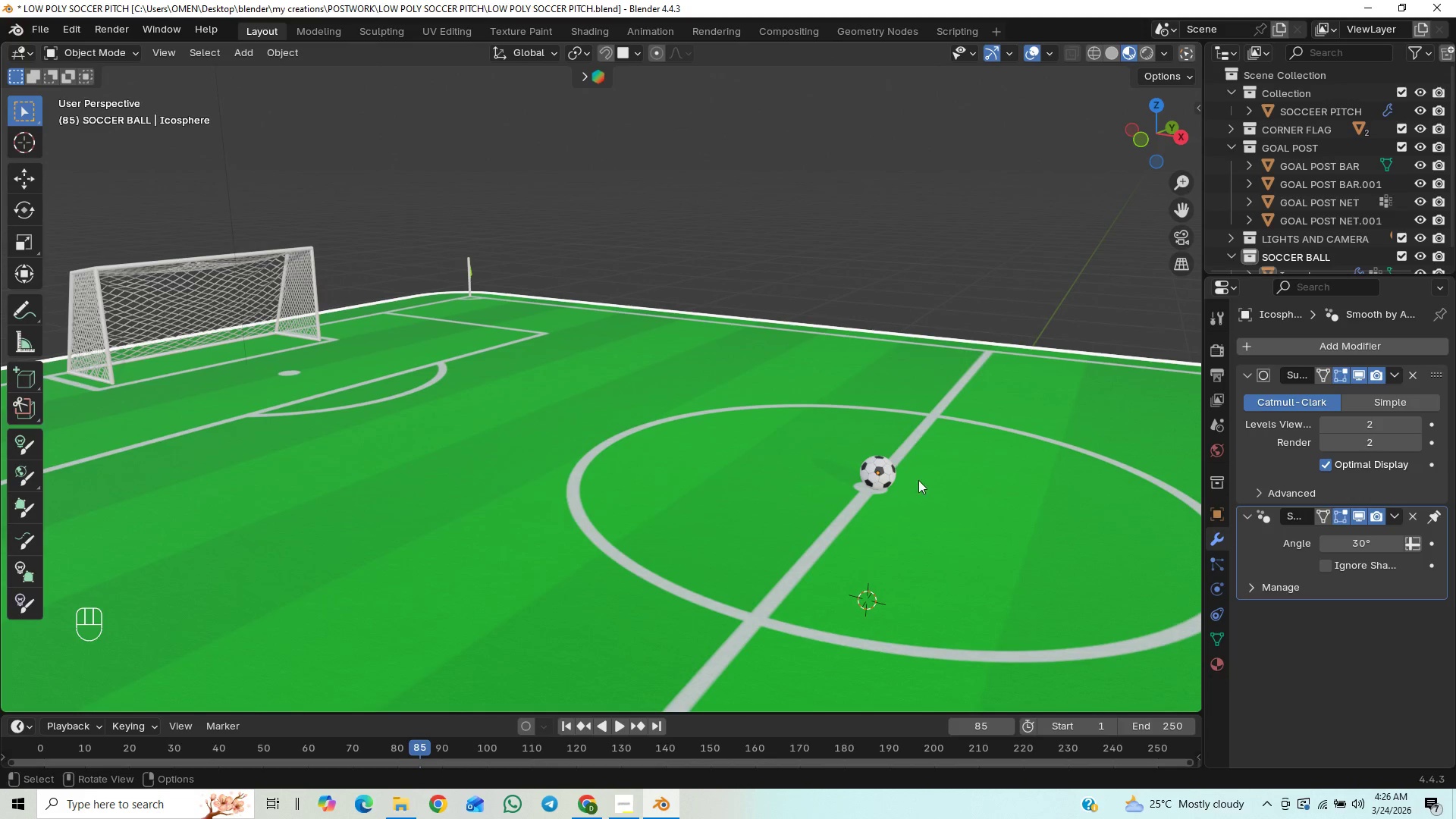 
left_click([887, 472])
 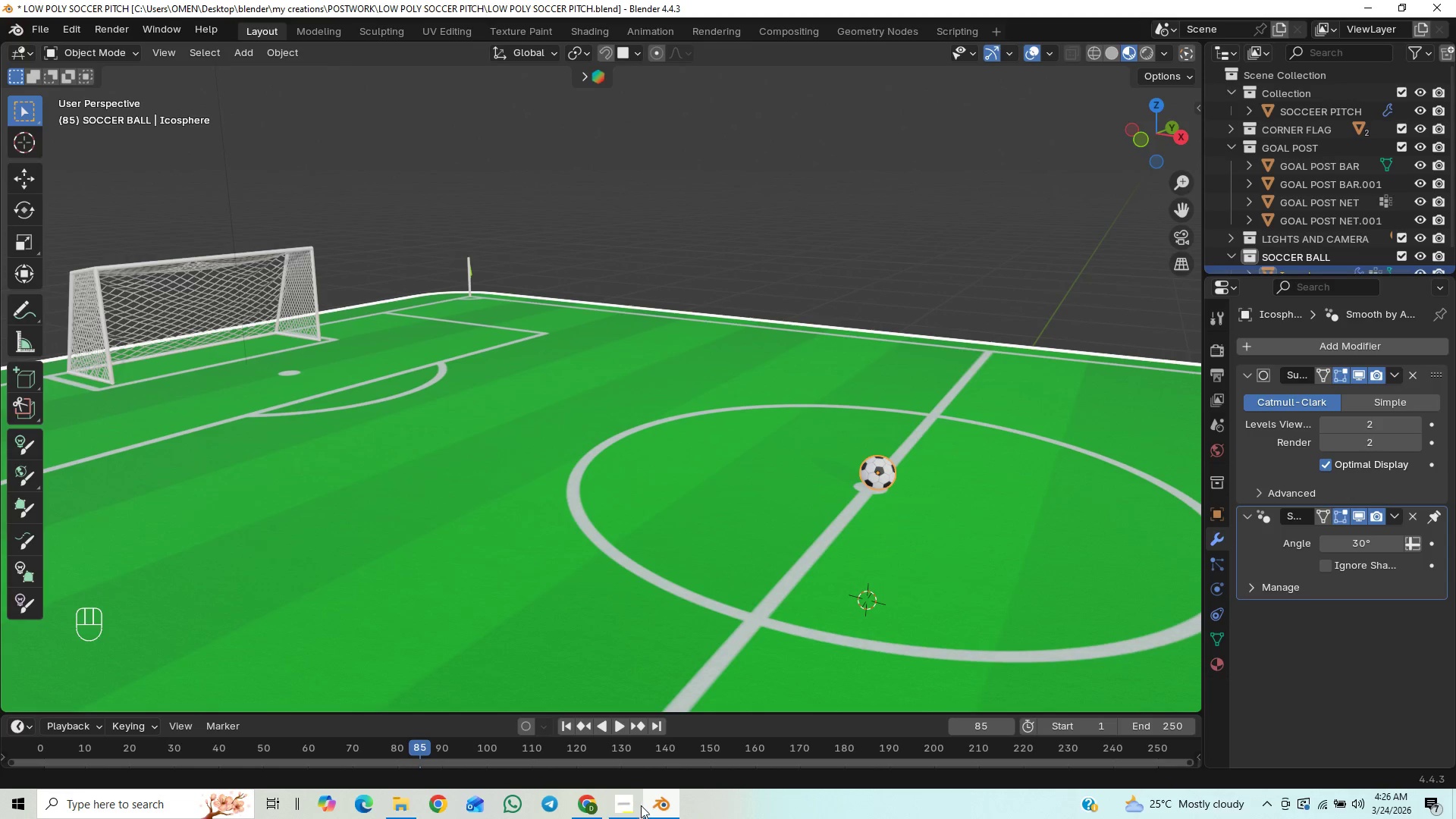 
left_click([626, 799])